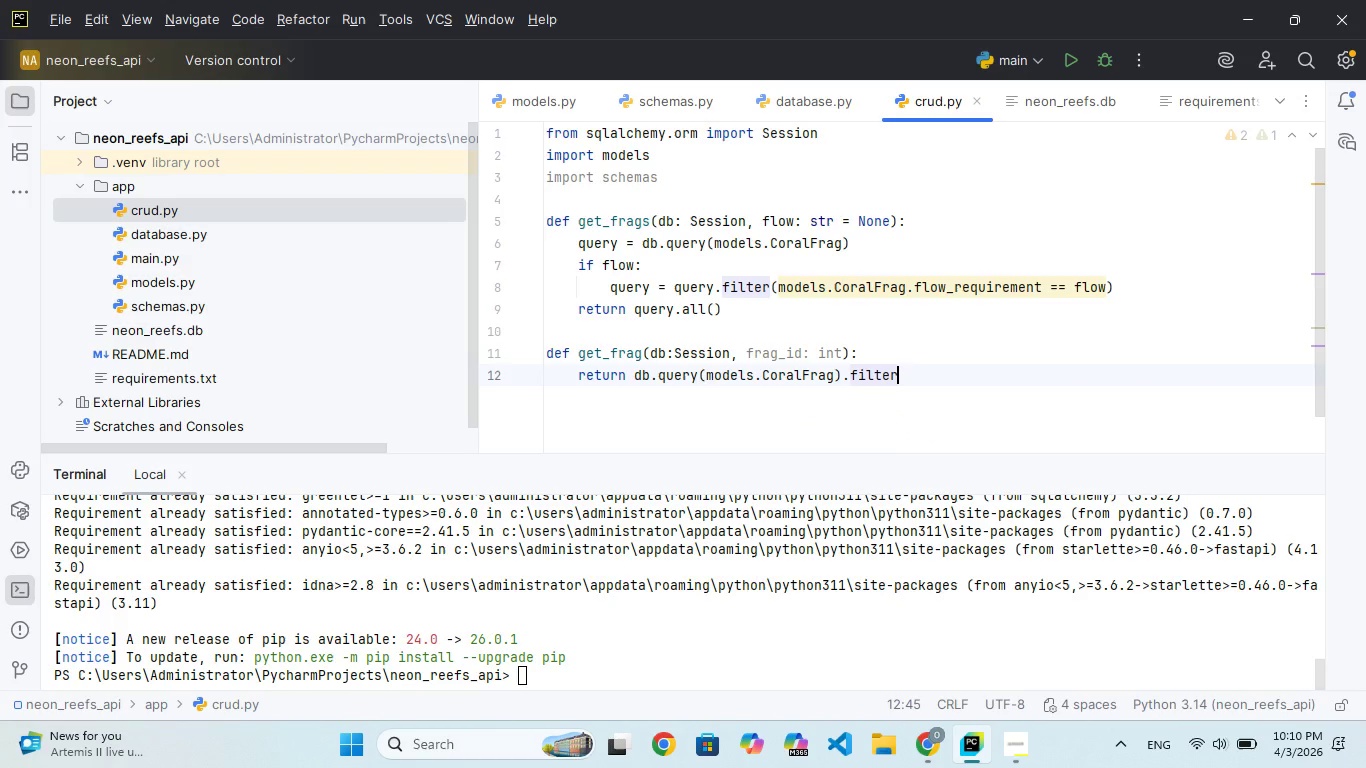 
type((model)
 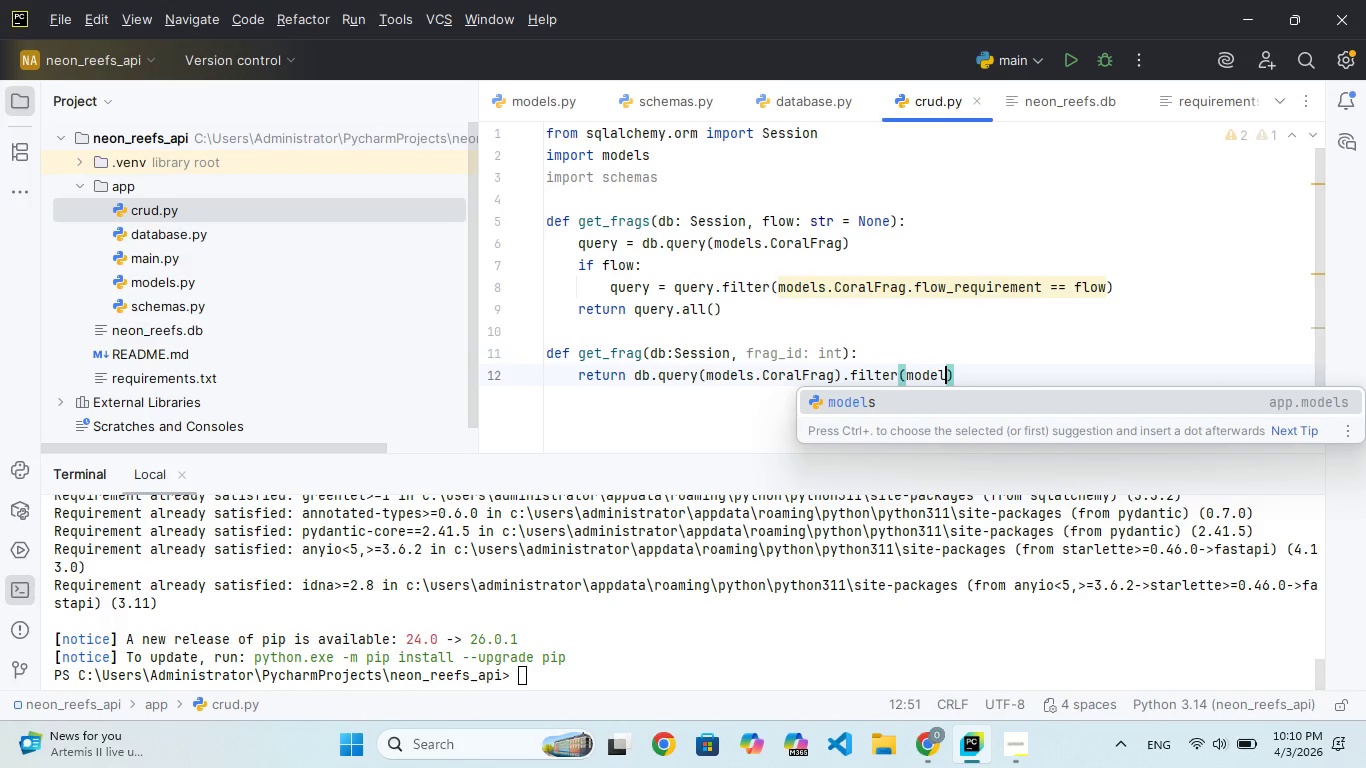 
key(Enter)
 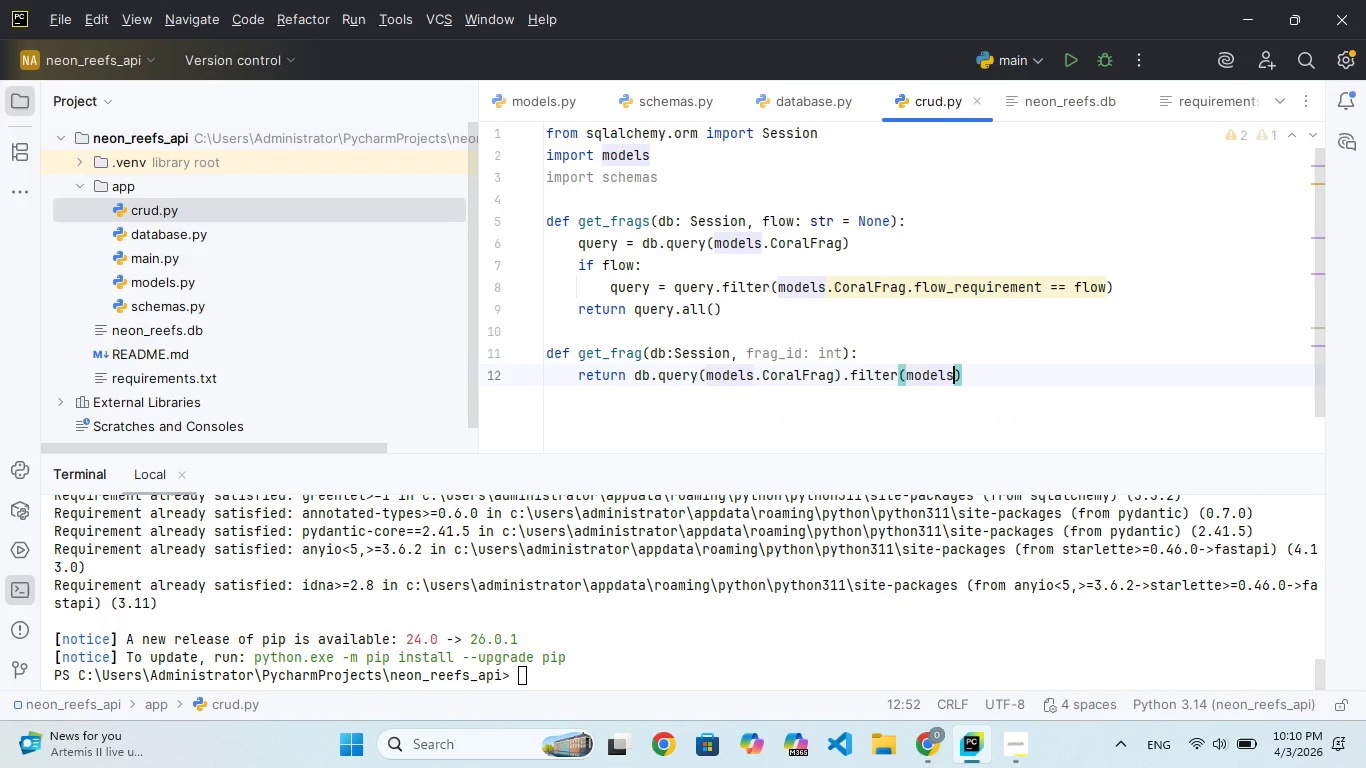 
key(Period)
 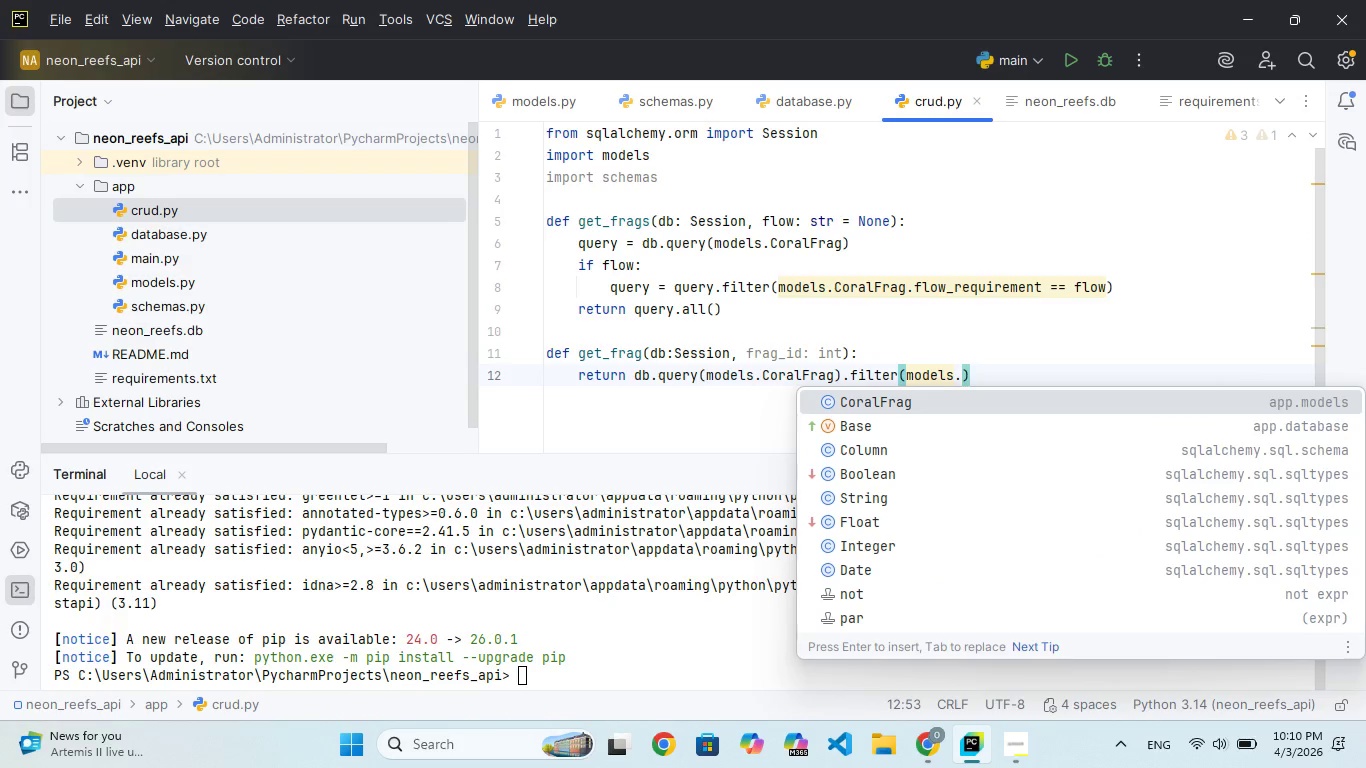 
key(Enter)
 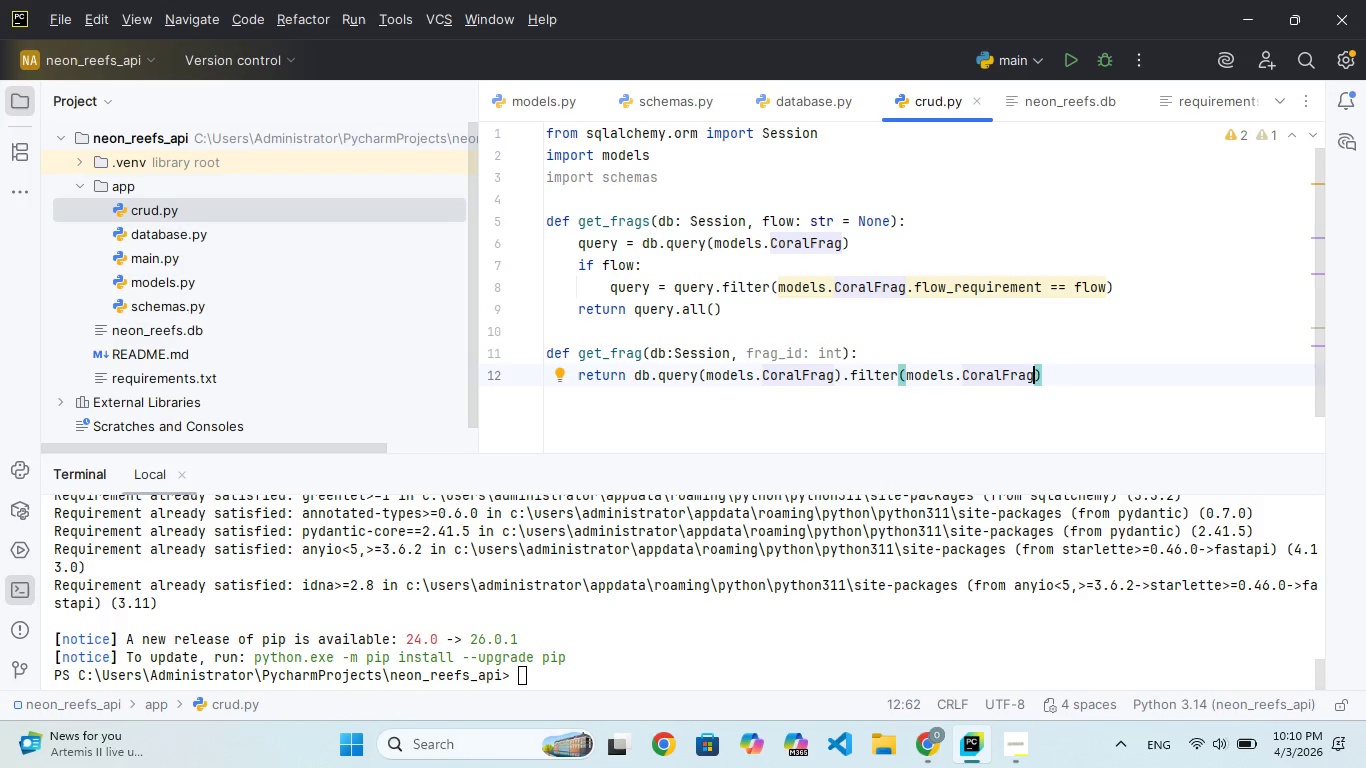 
type(.id)
 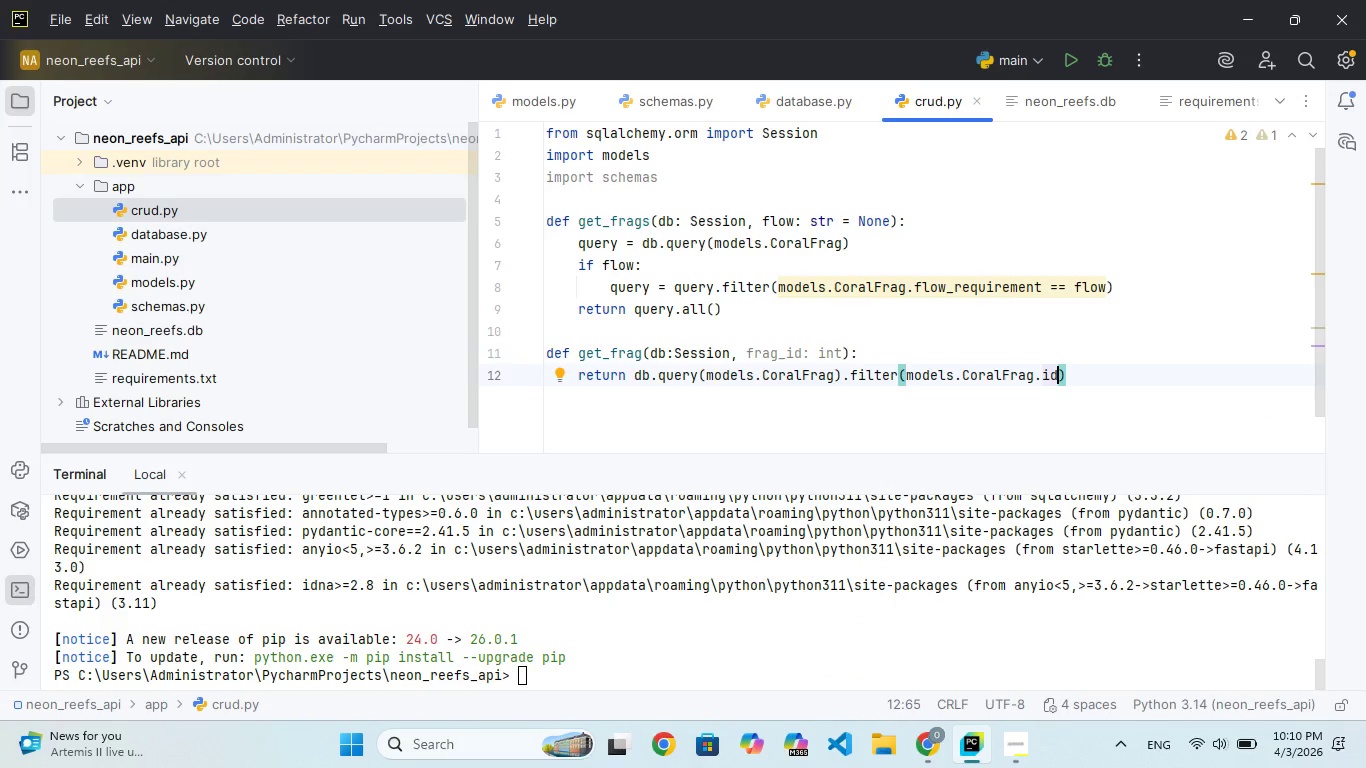 
type( == frag_)
 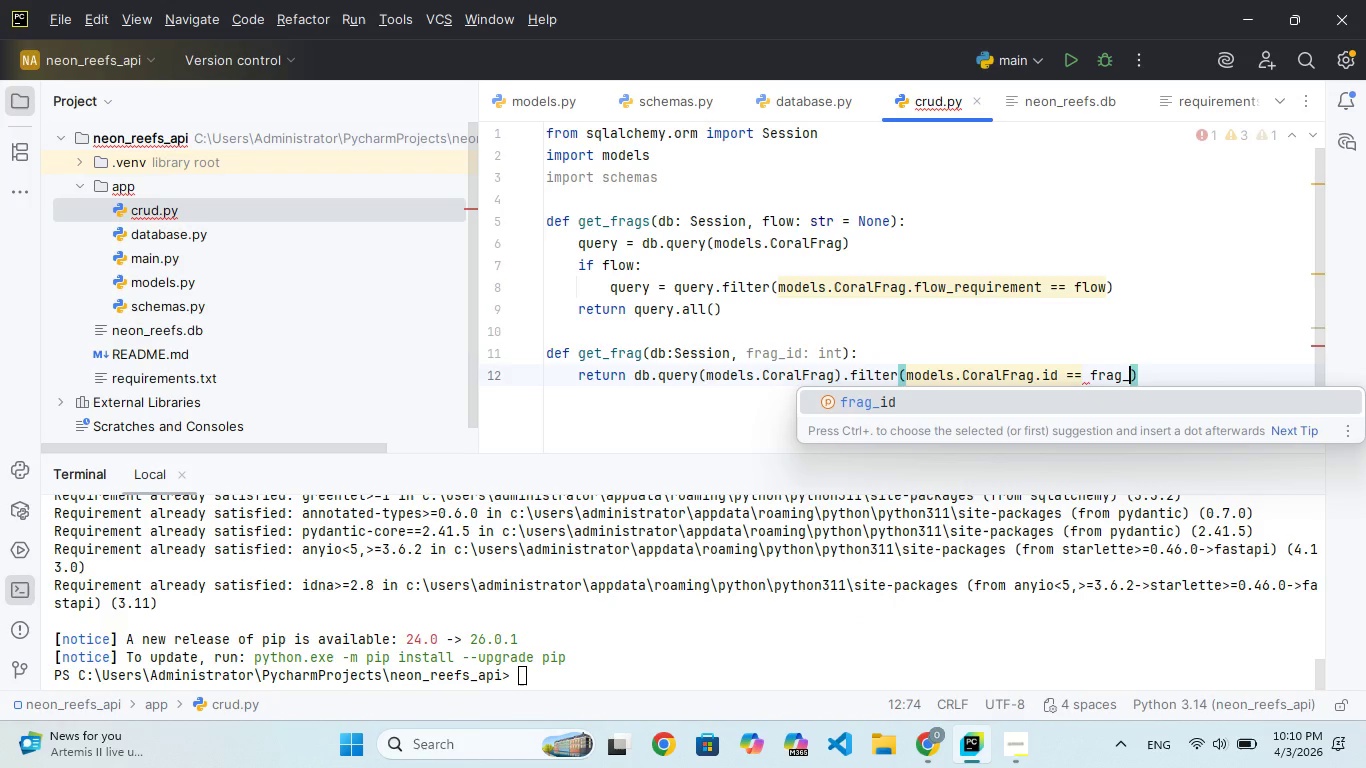 
key(Enter)
 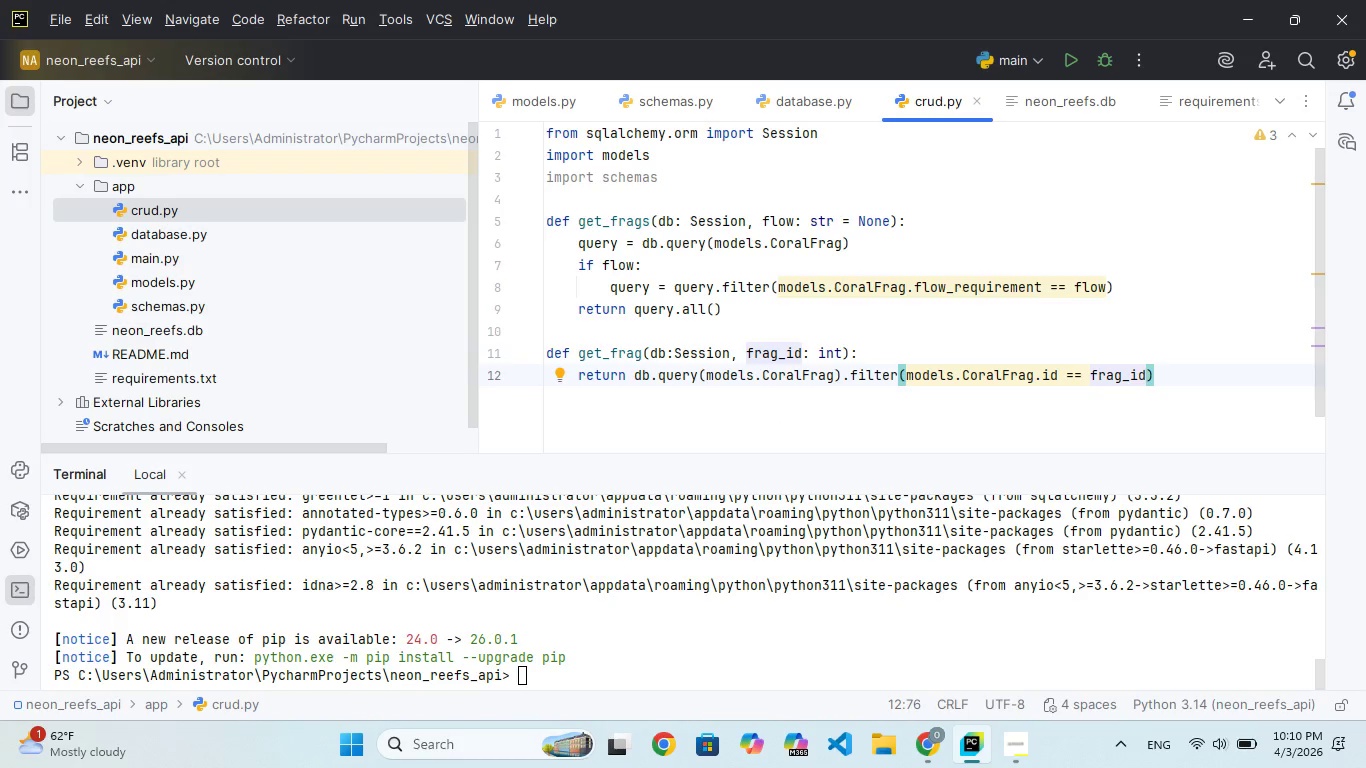 
key(ArrowRight)
 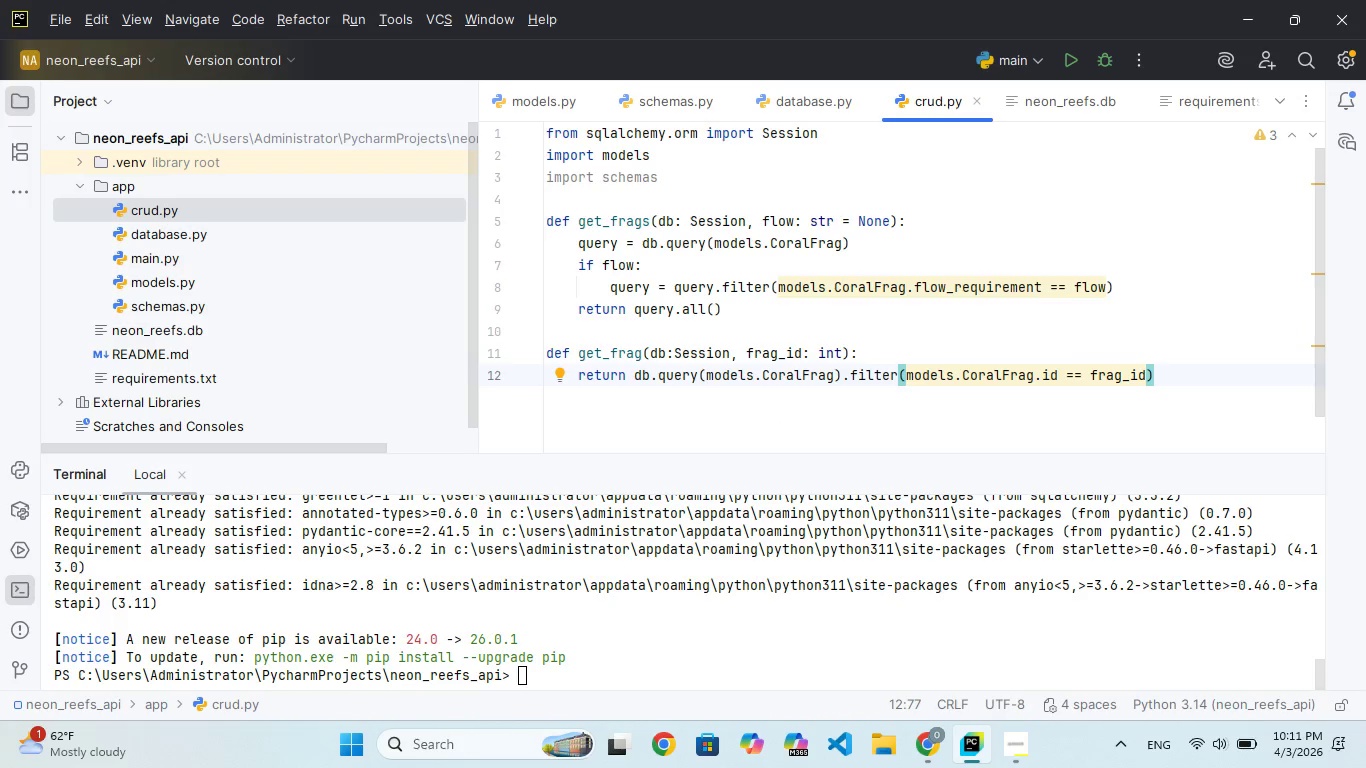 
type(.first)
 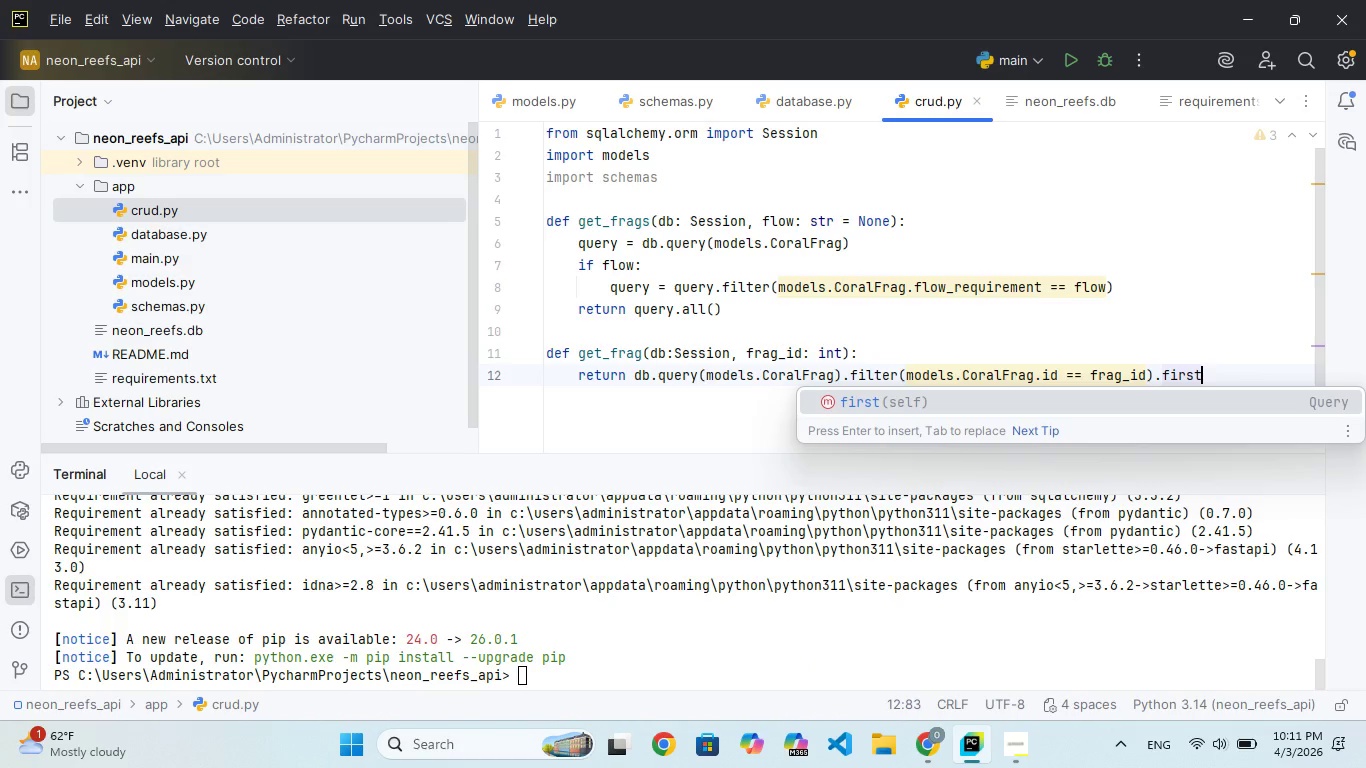 
key(Enter)
 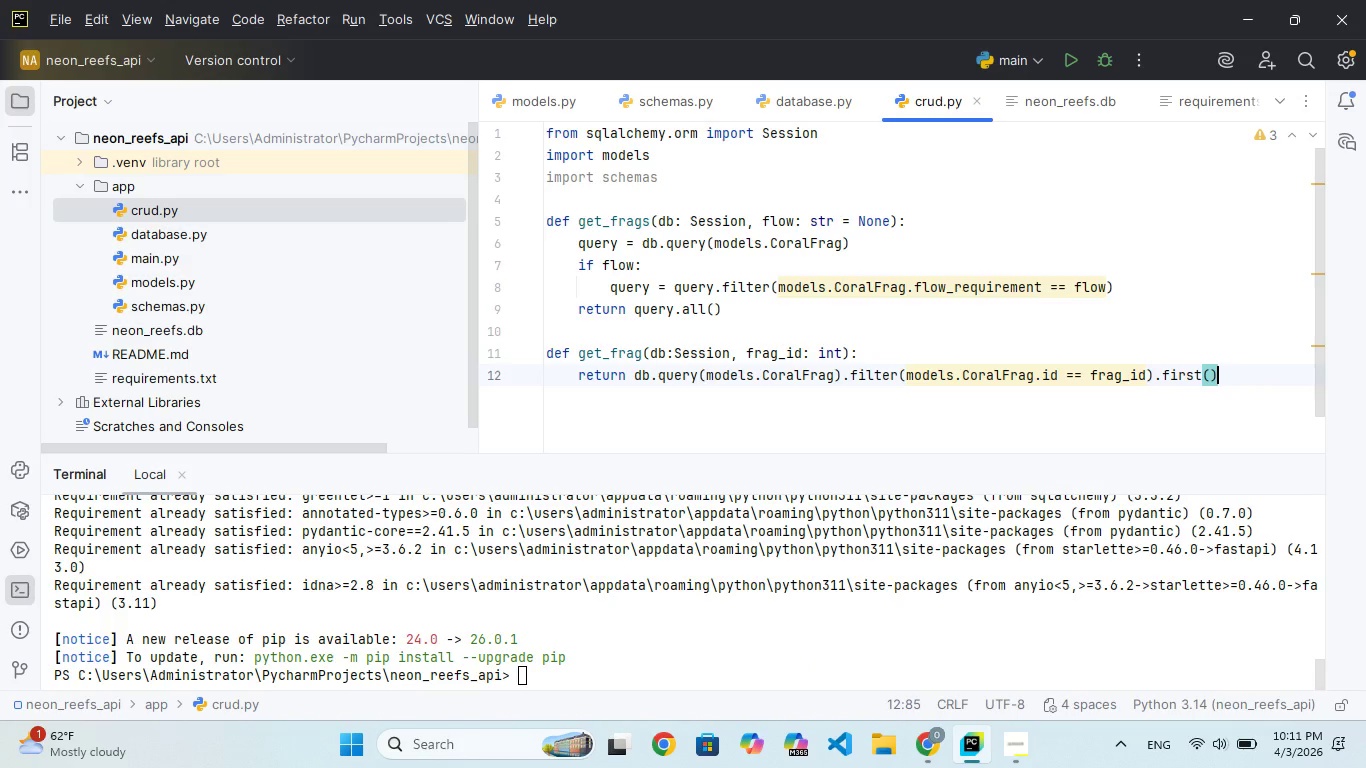 
key(Enter)
 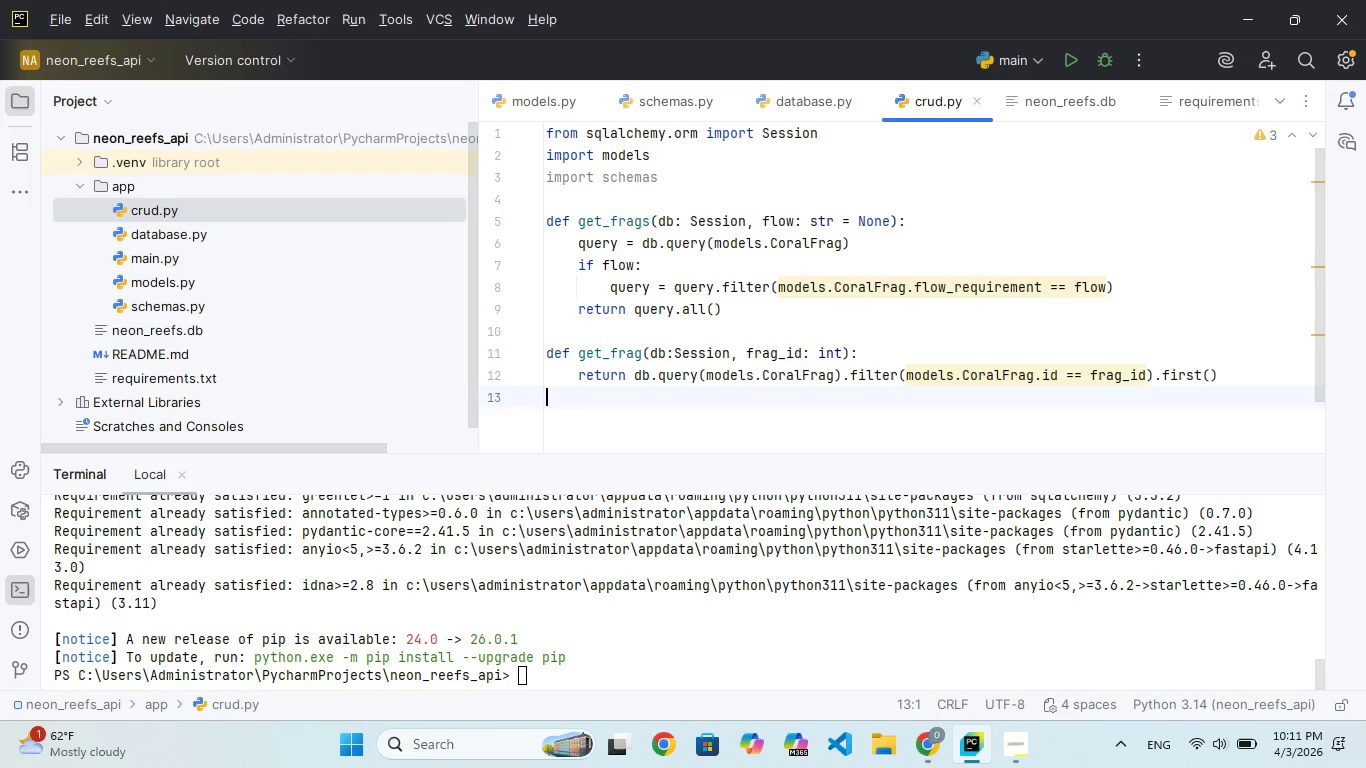 
wait(5.25)
 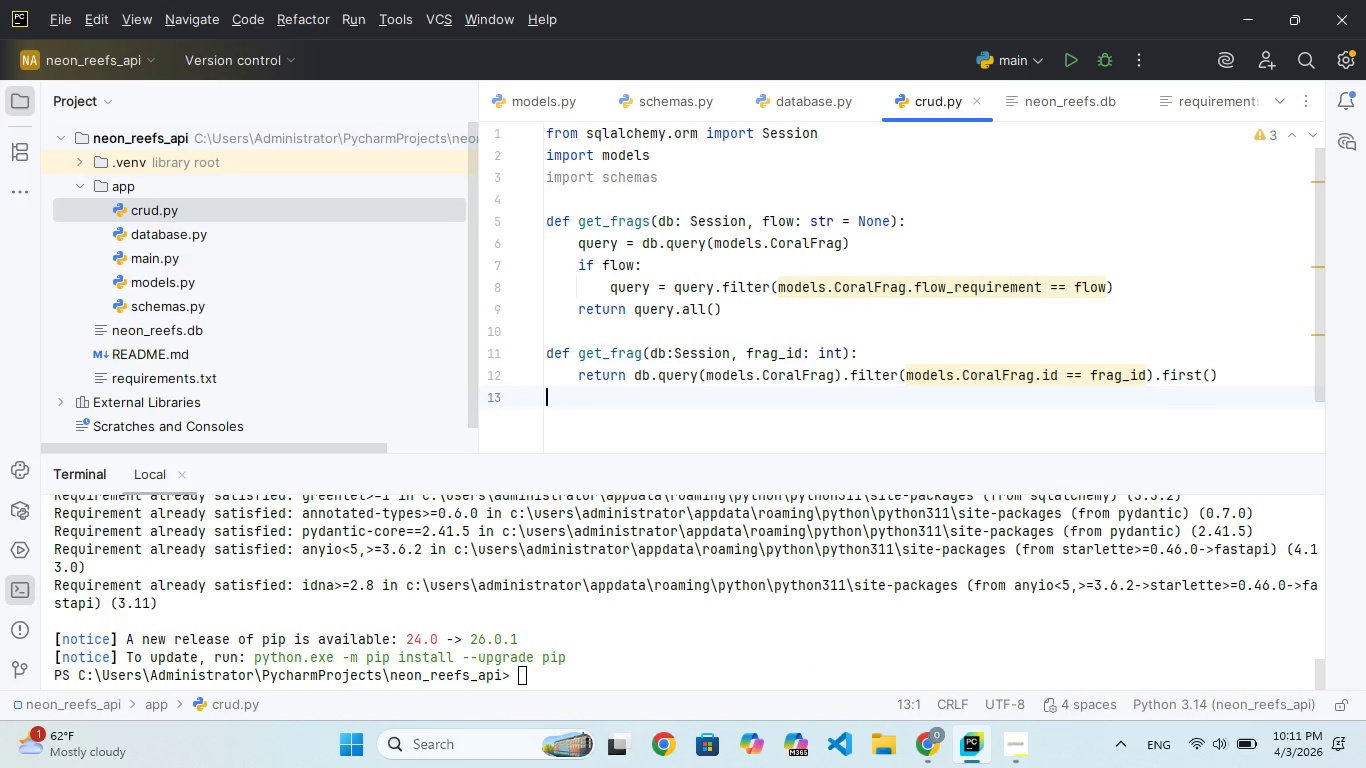 
key(Enter)
 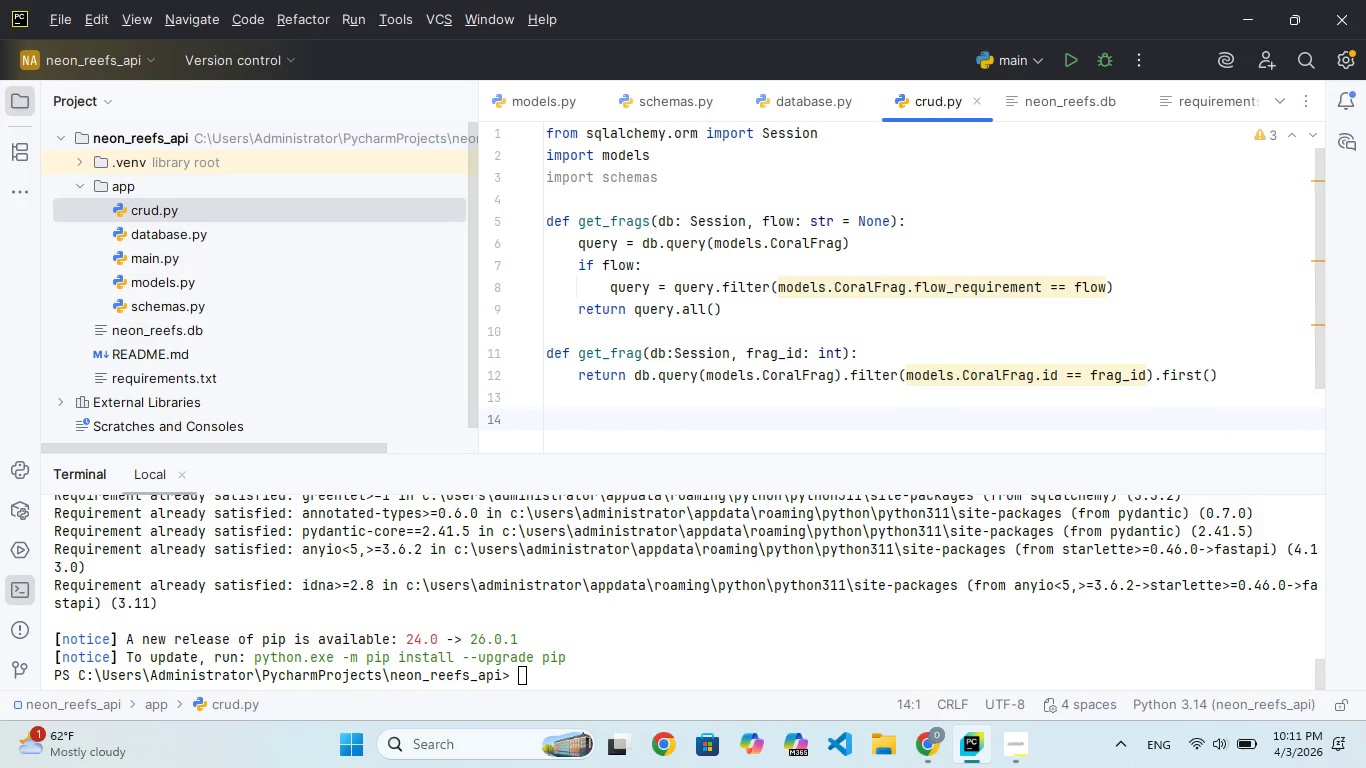 
type(def create_frag(db)
 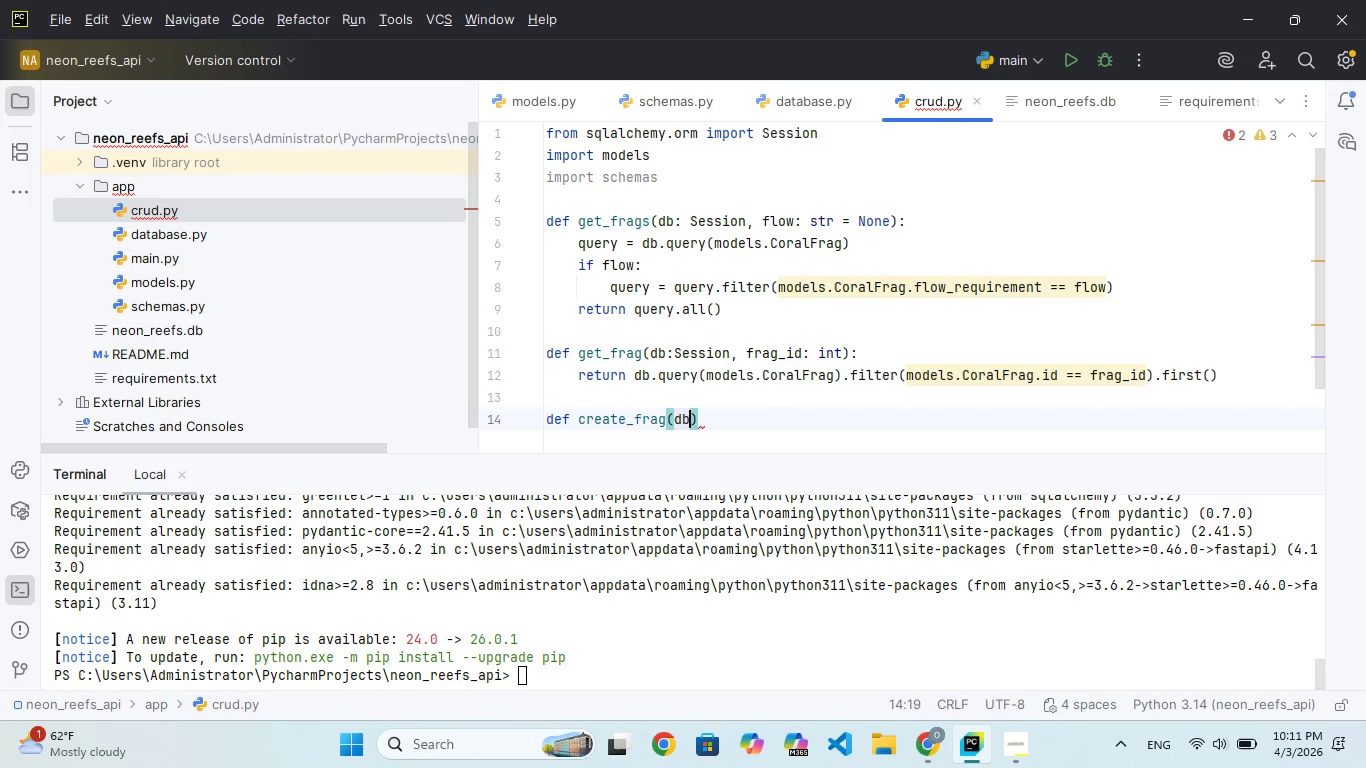 
key(Shift+ShiftRight)
 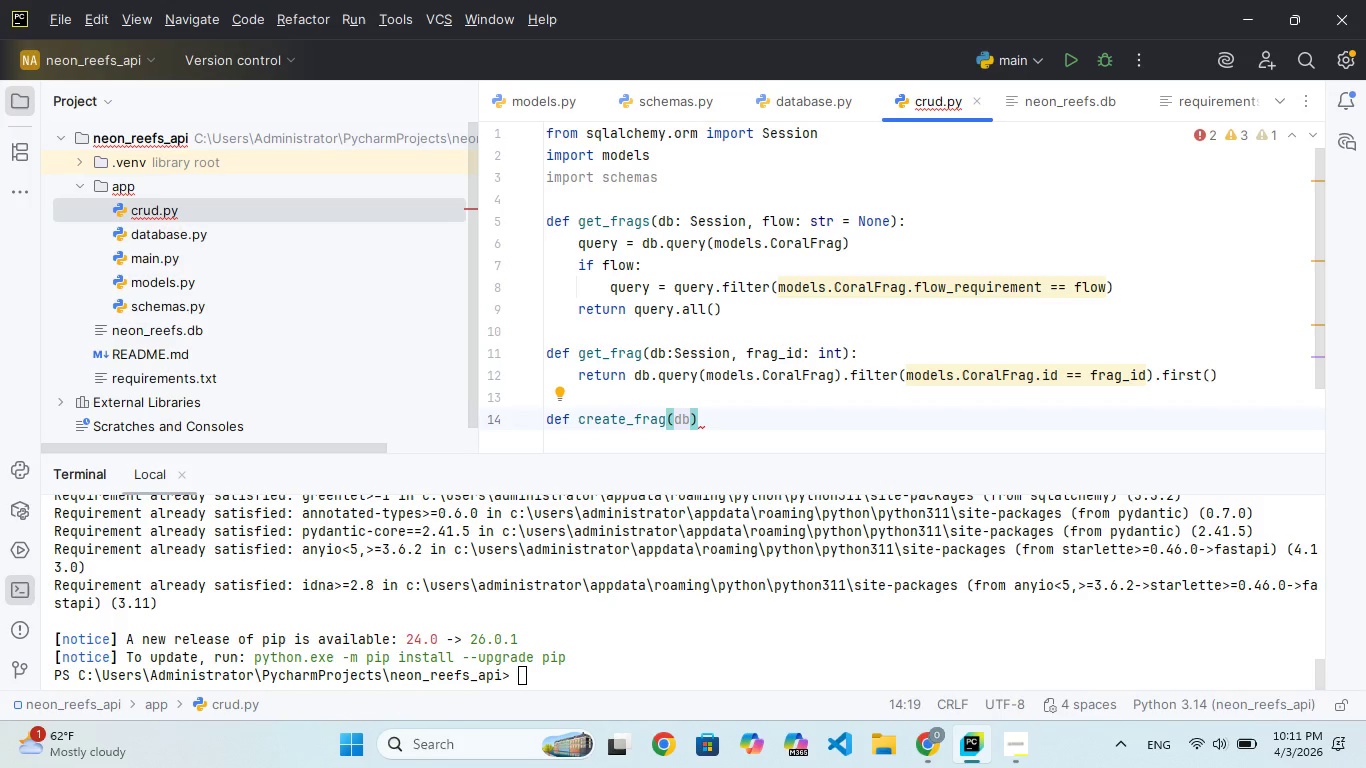 
wait(10.55)
 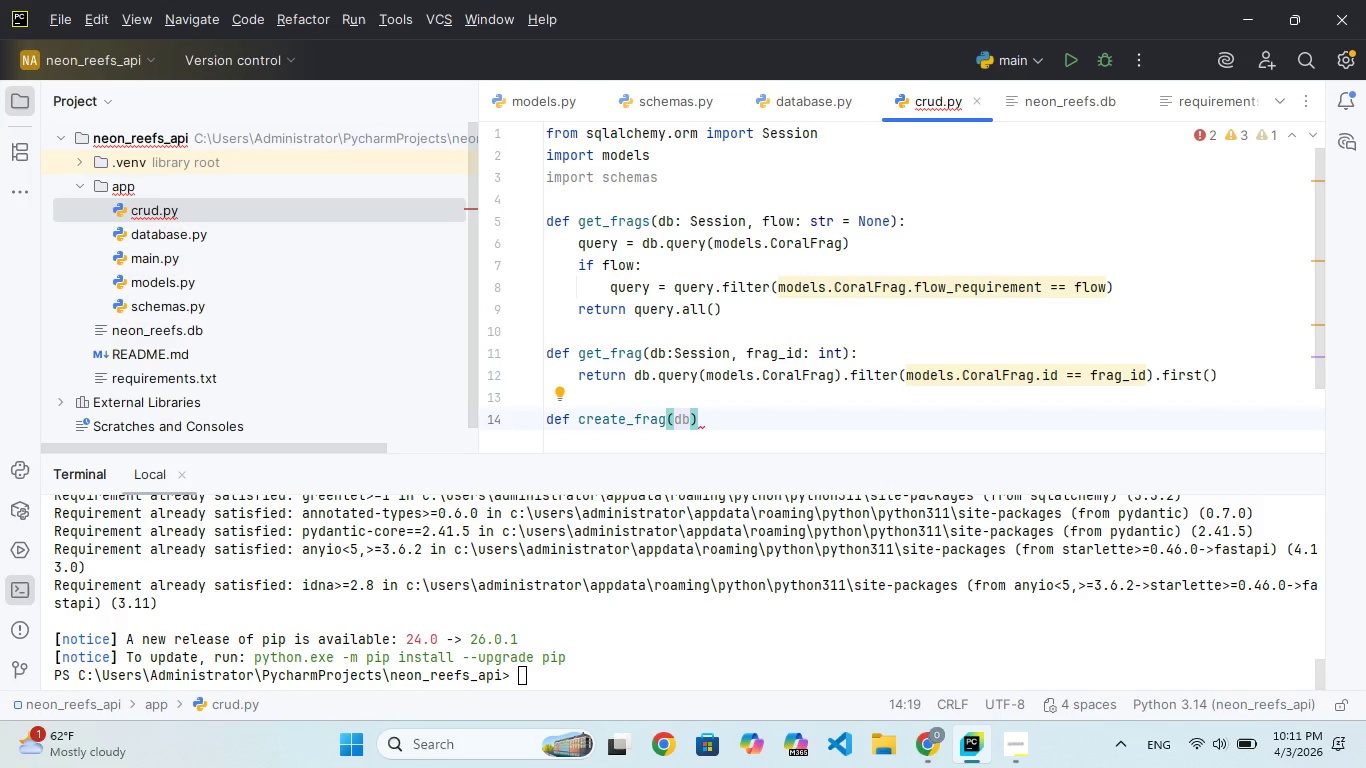 
type(:Session, )
 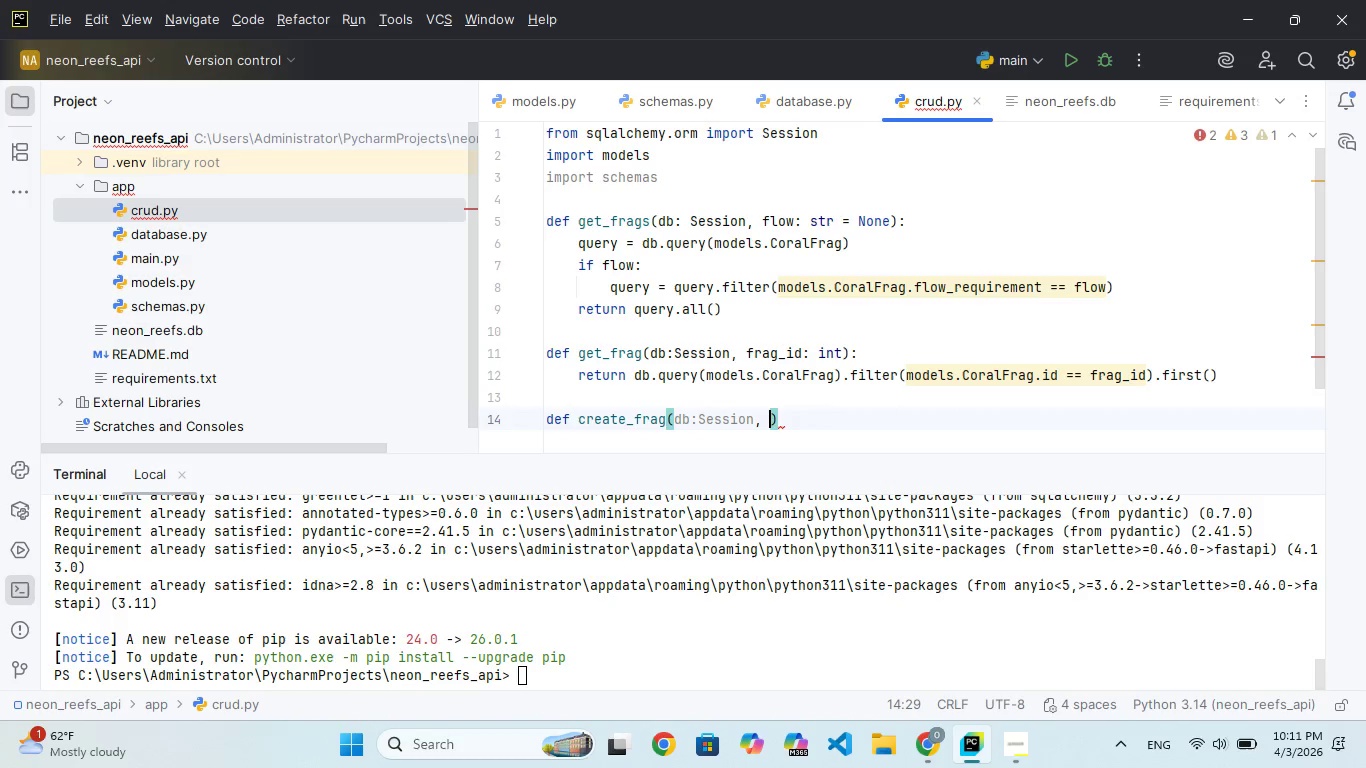 
type(frag)
 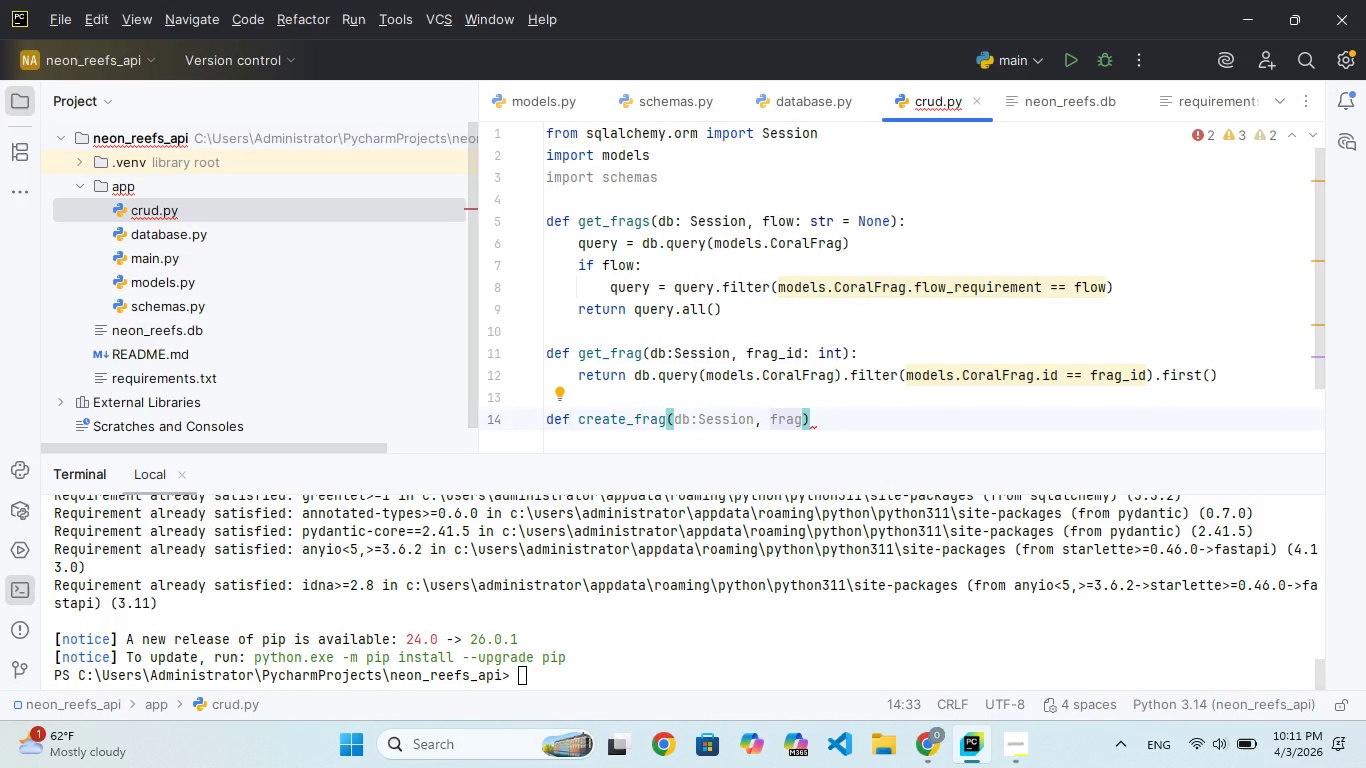 
key(Shift+ShiftRight)
 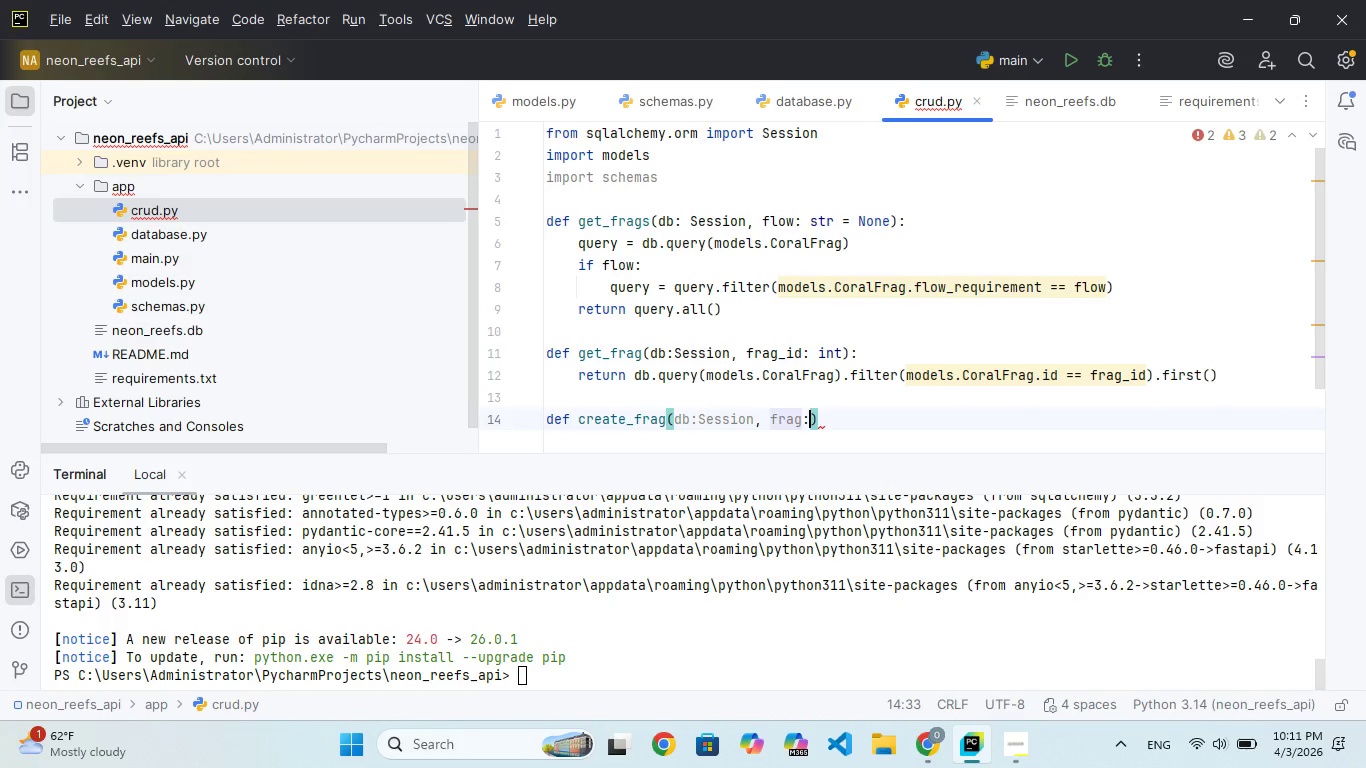 
key(Shift+Semicolon)
 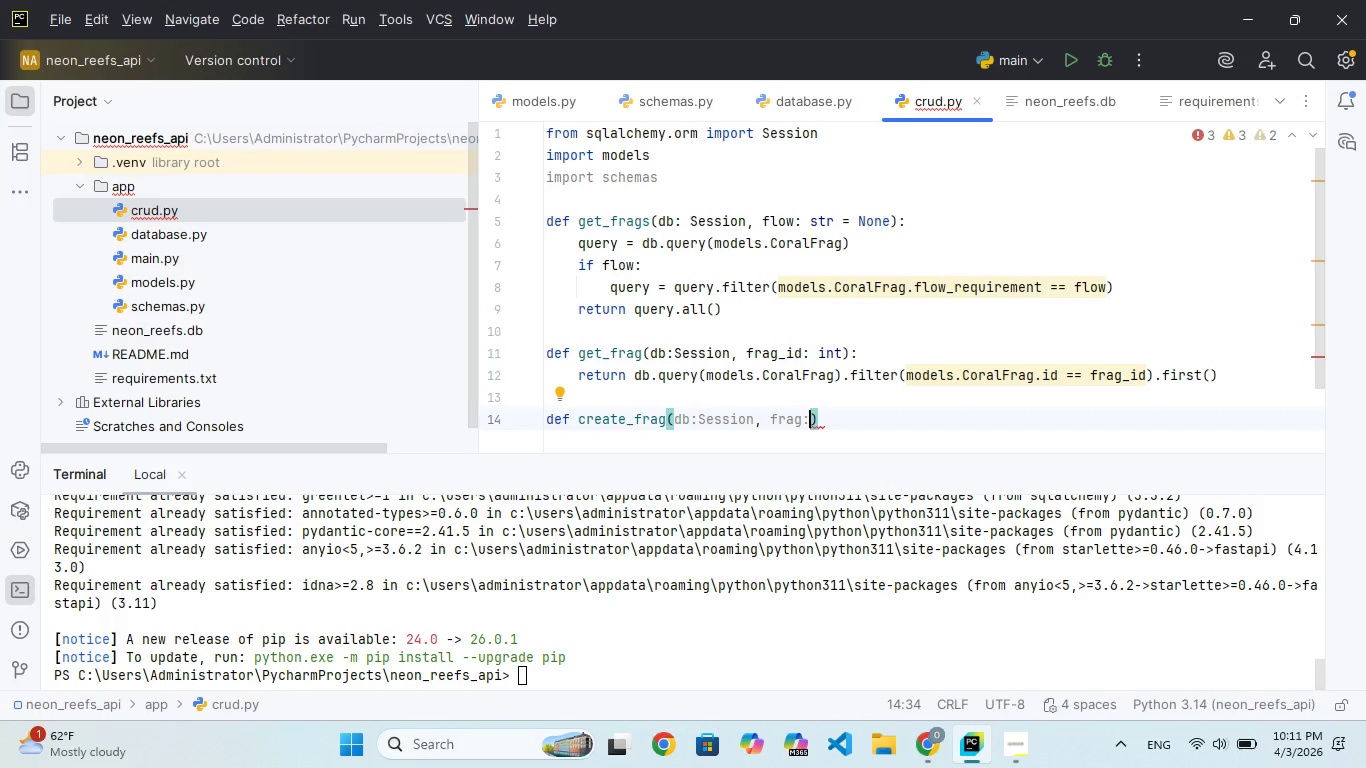 
wait(5.26)
 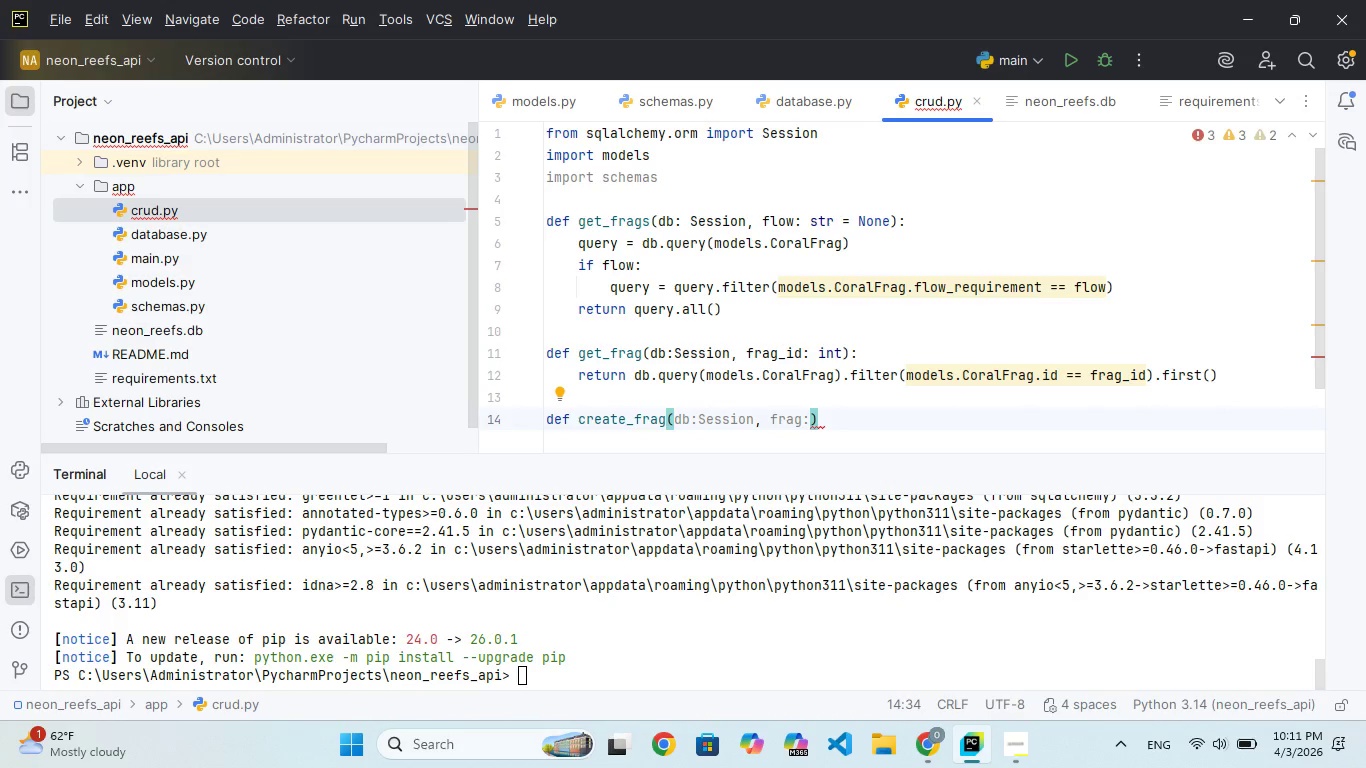 
type(schemas.Frag)
 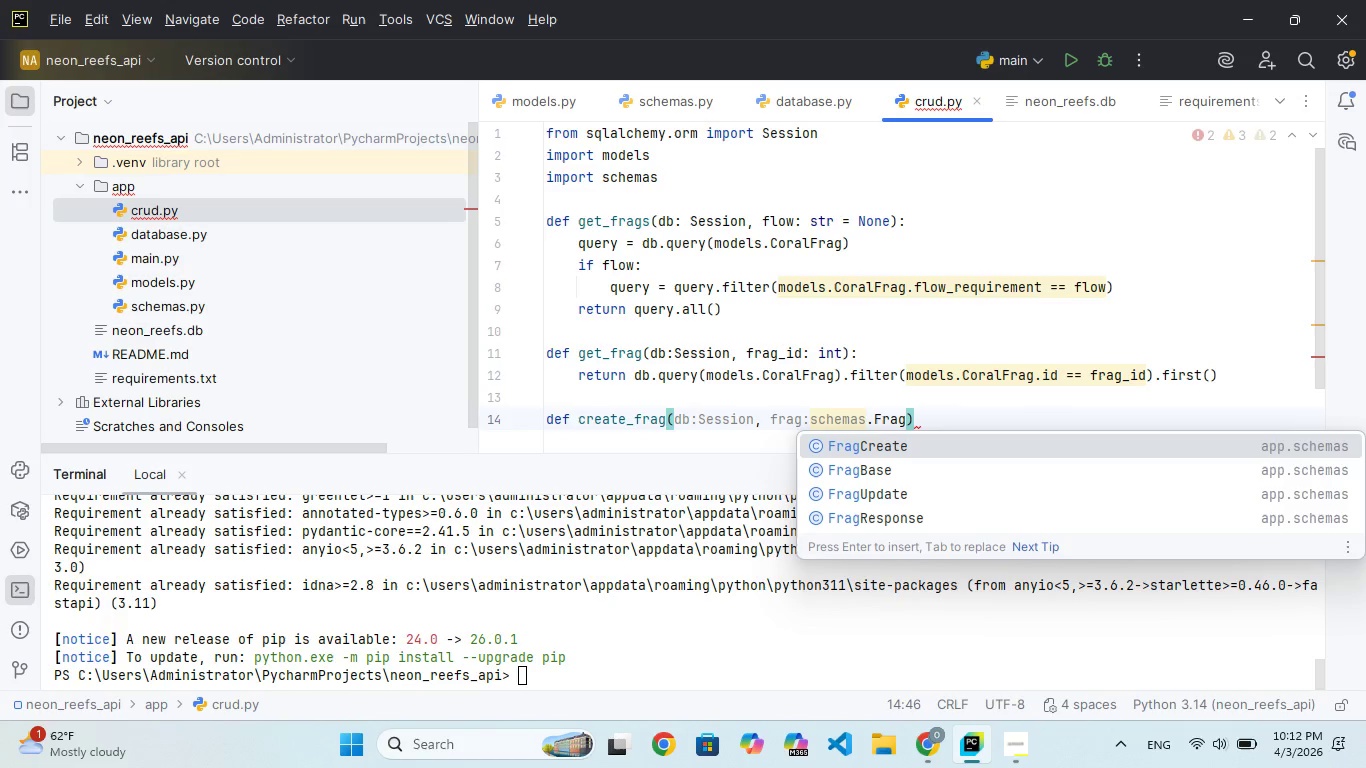 
key(Enter)
 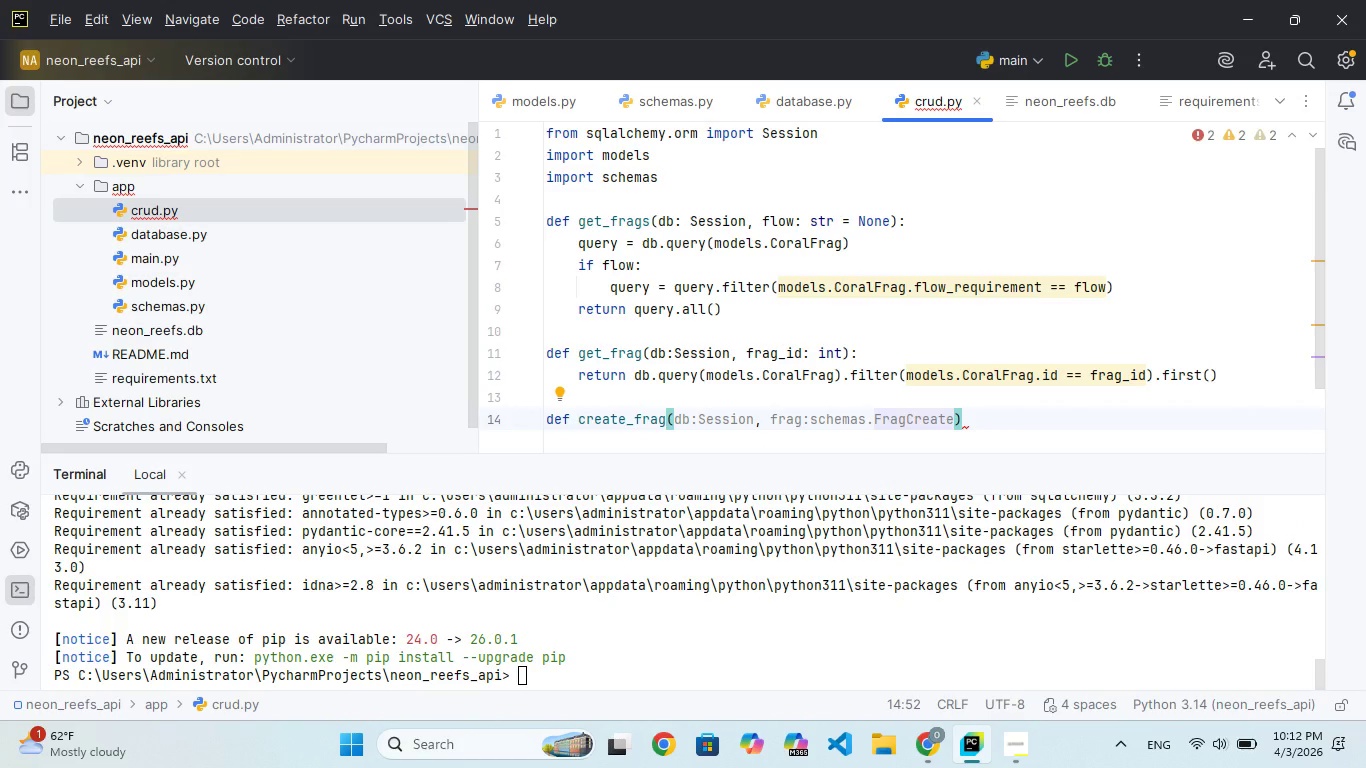 
key(ArrowRight)
 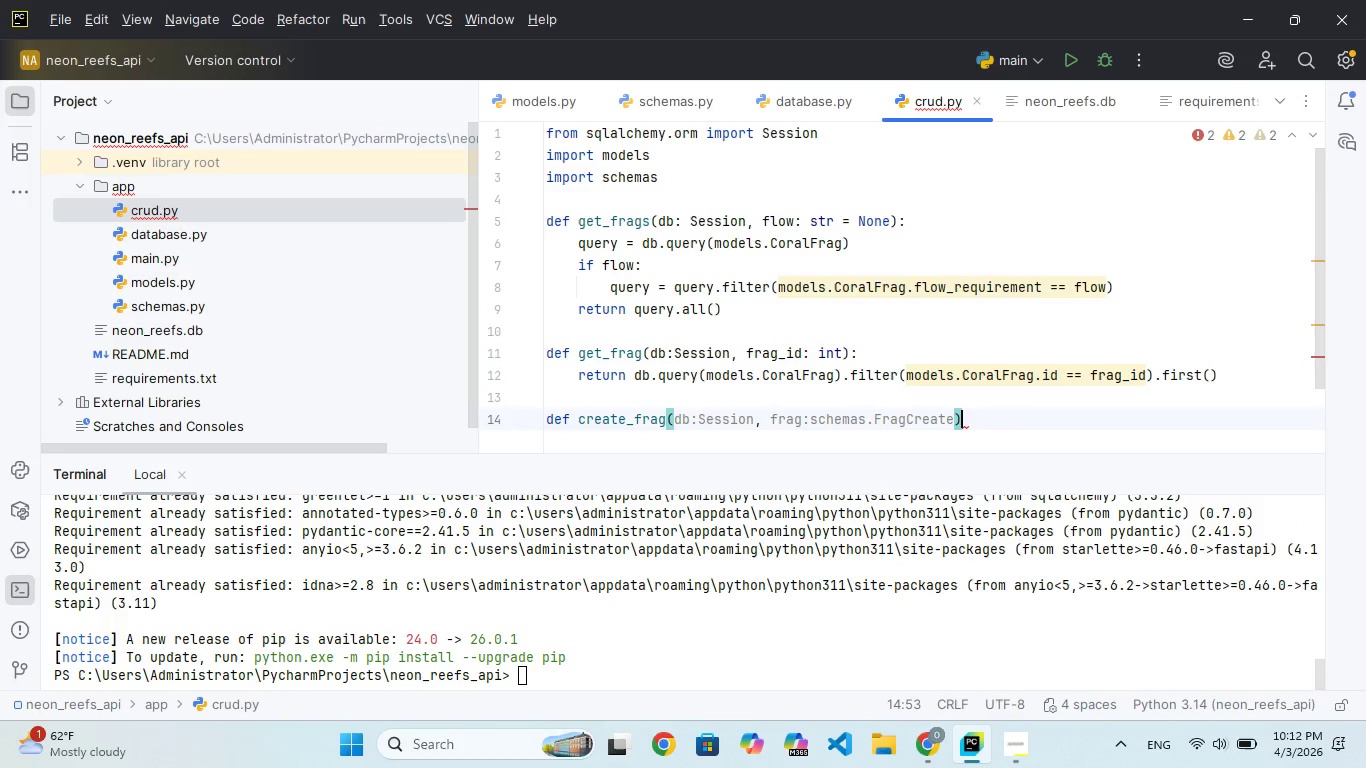 
key(Shift+ShiftRight)
 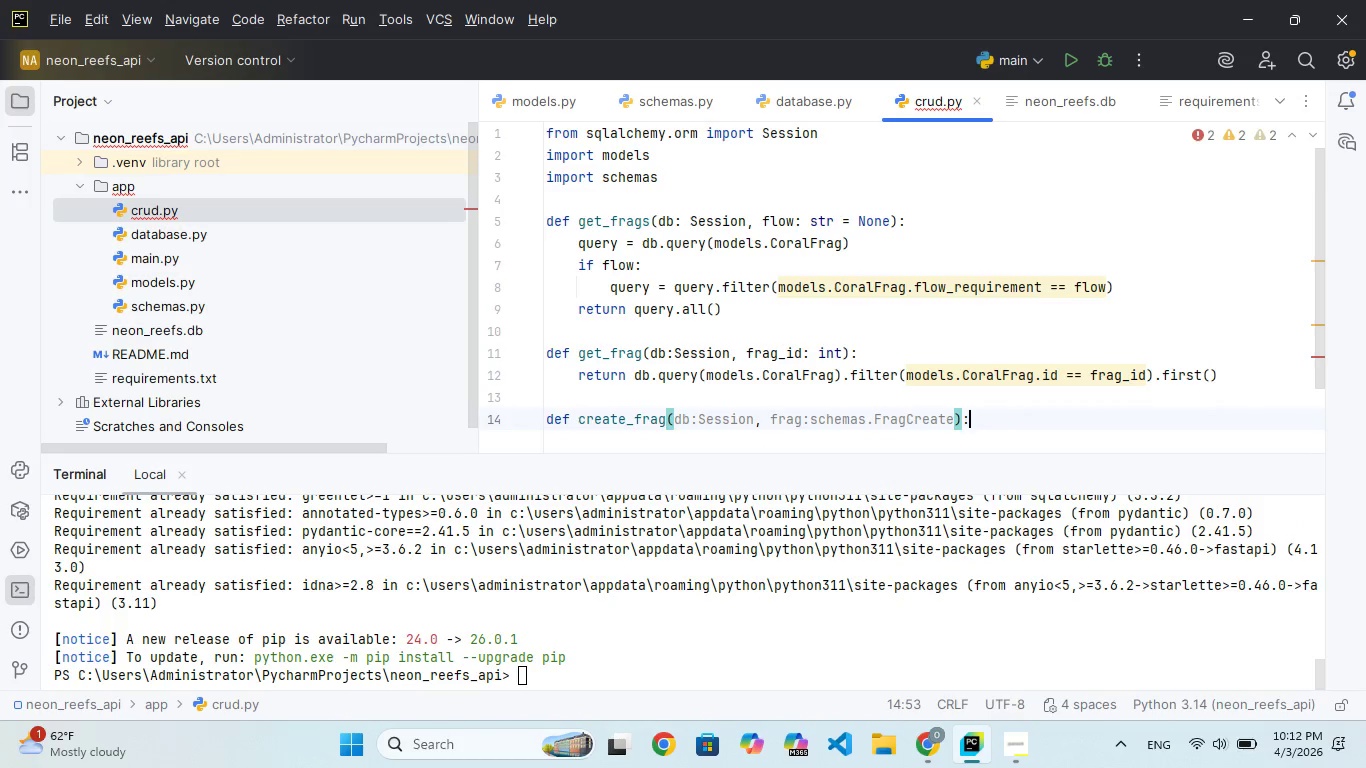 
key(Shift+Semicolon)
 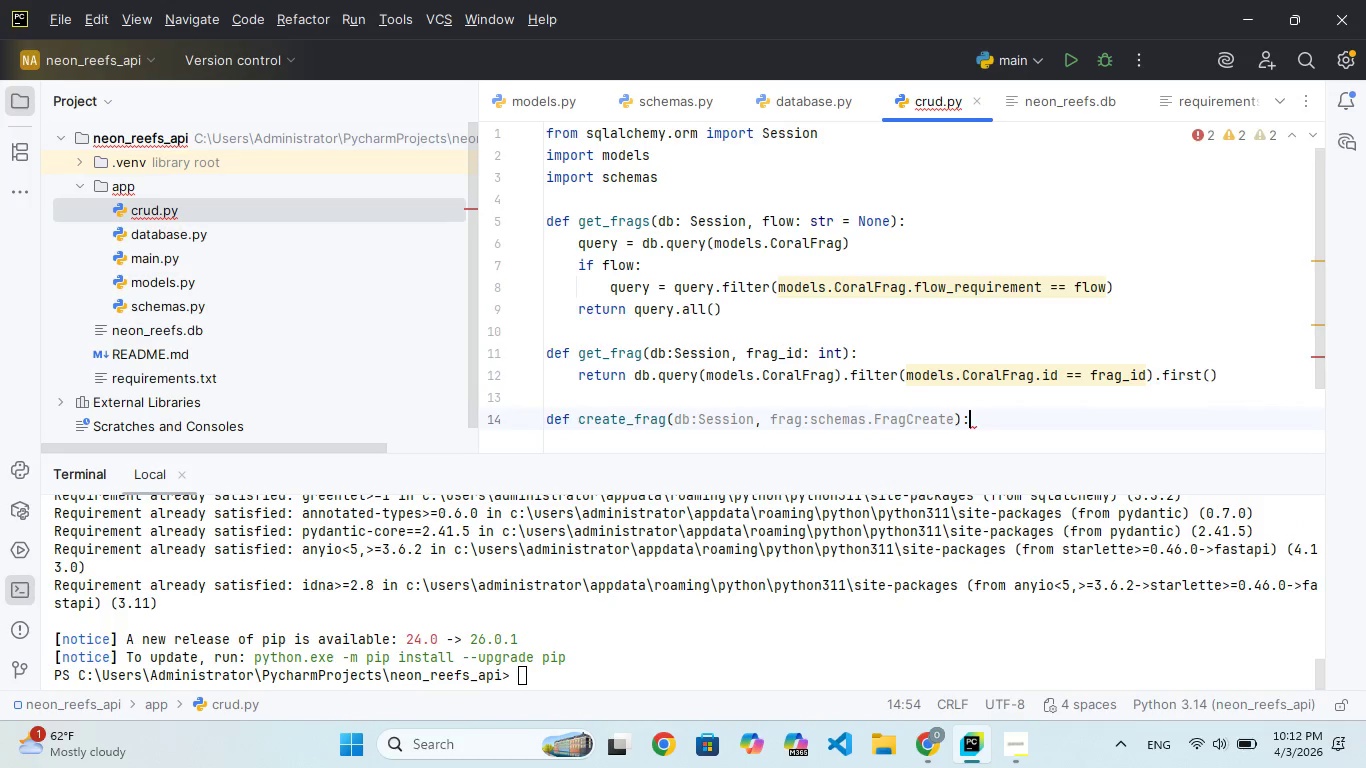 
key(Enter)
 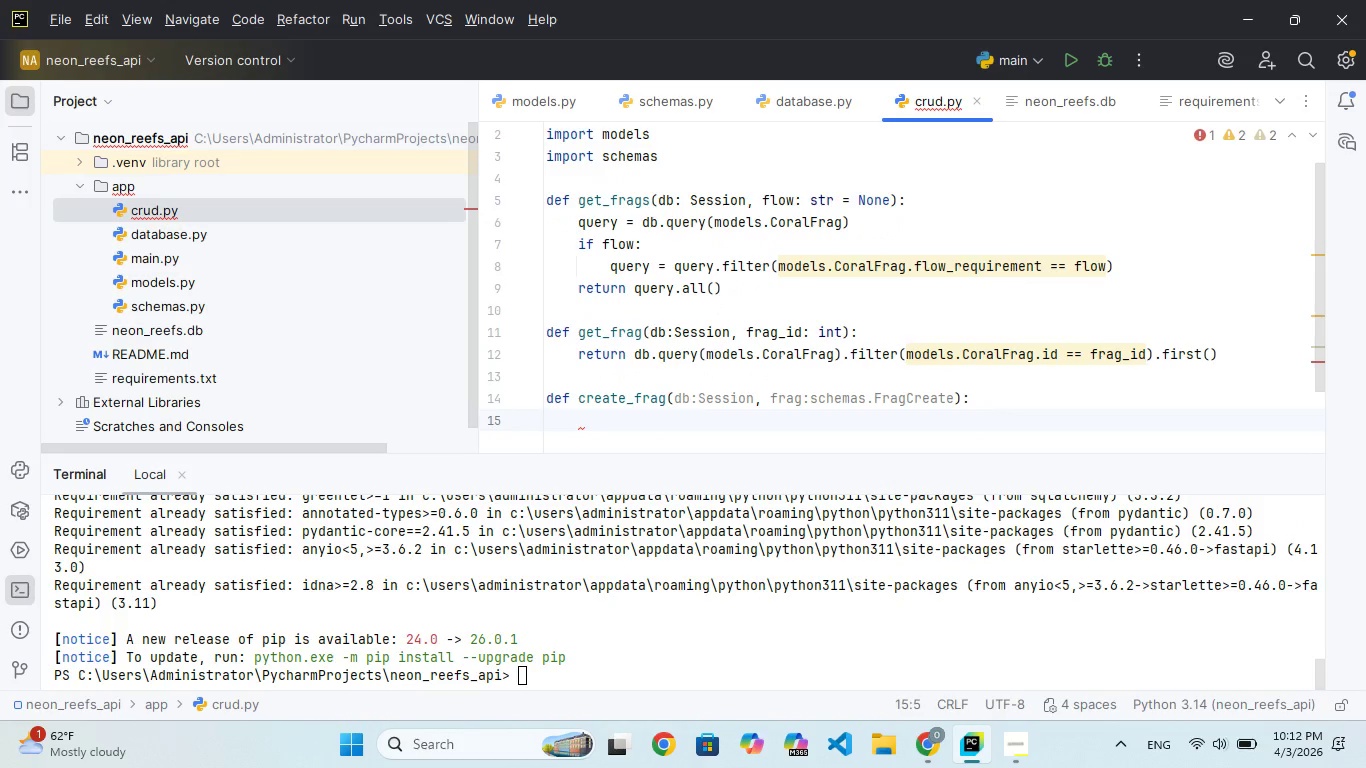 
type(db_frag = model)
 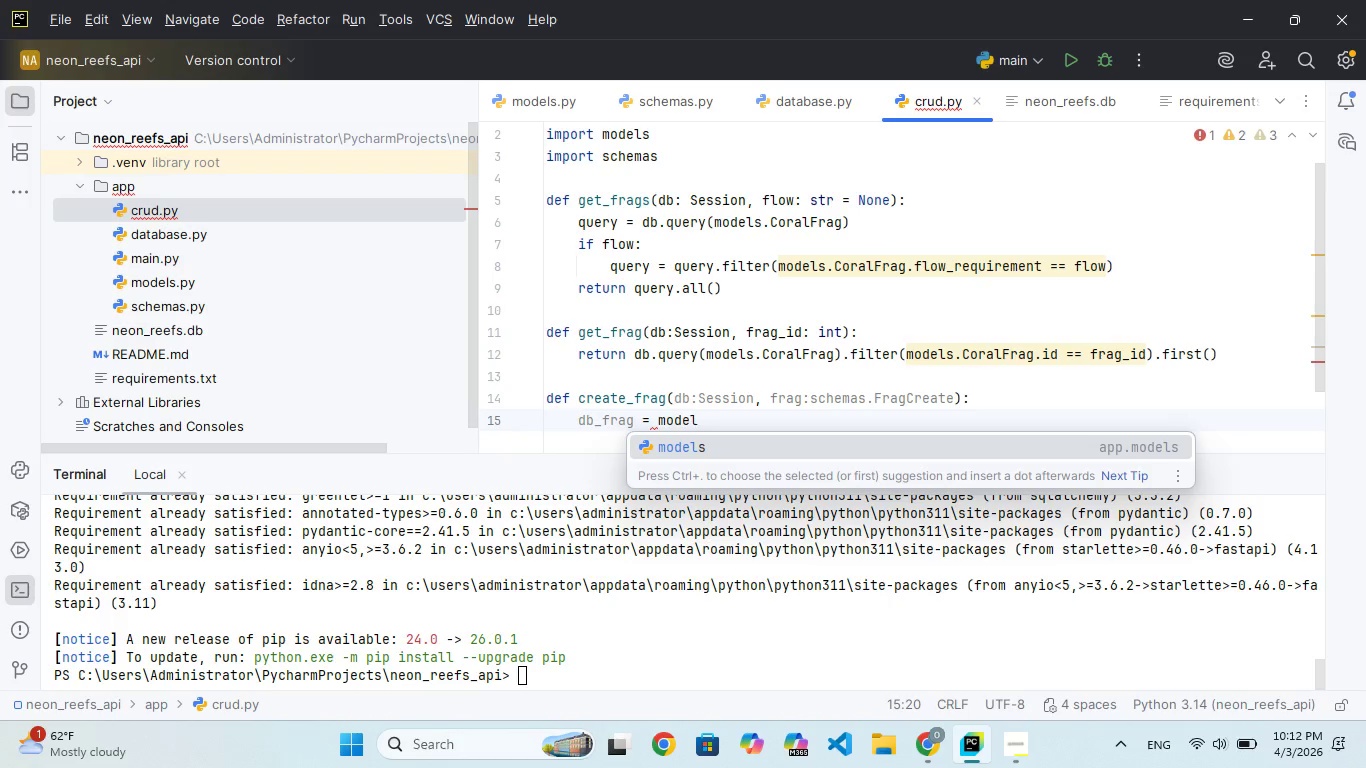 
key(Enter)
 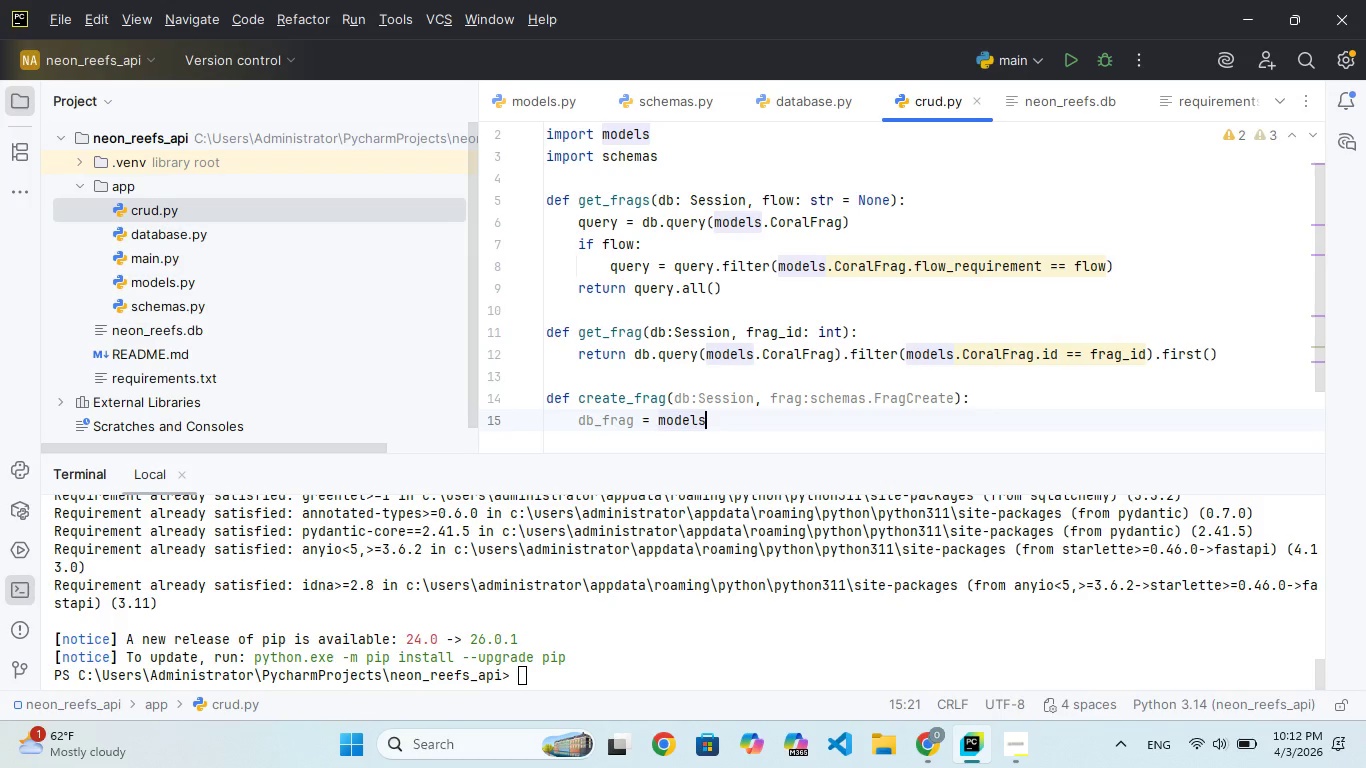 
type(.Cora)
 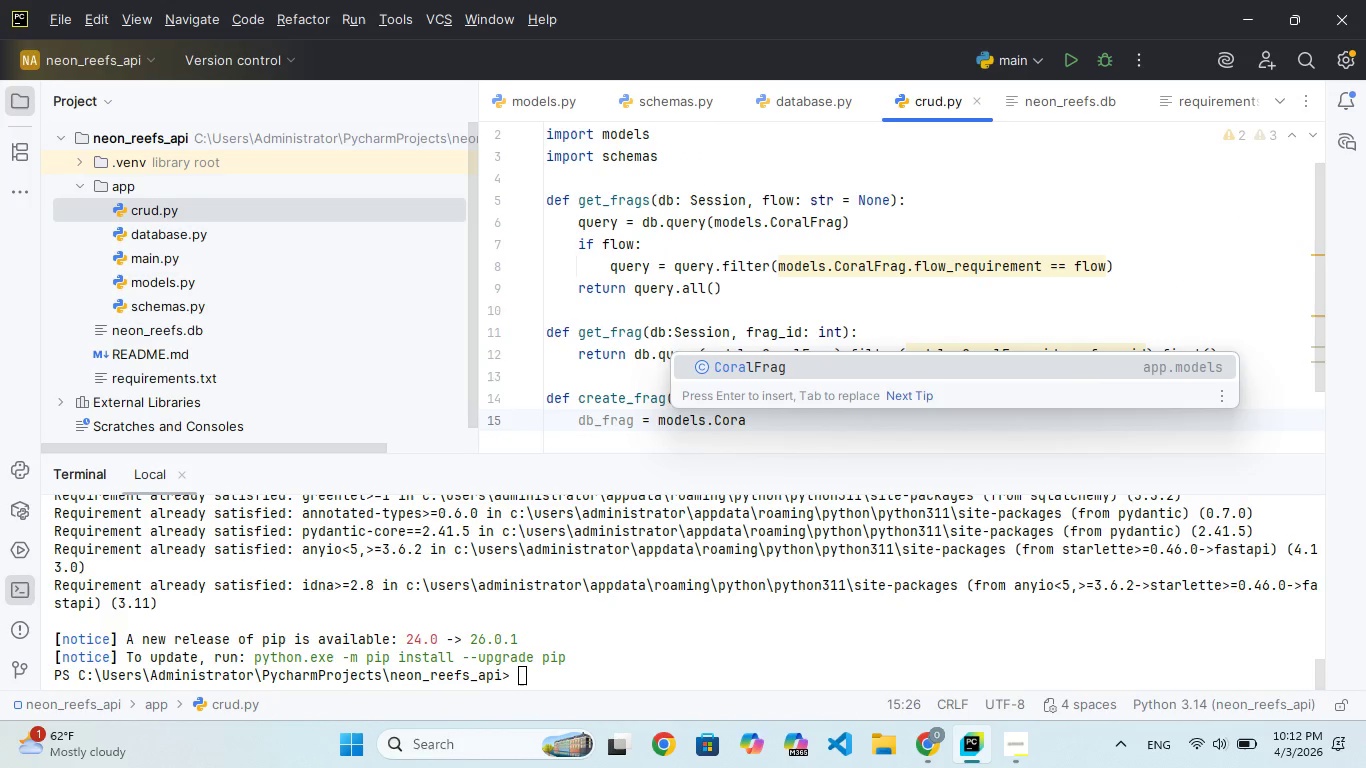 
key(Enter)
 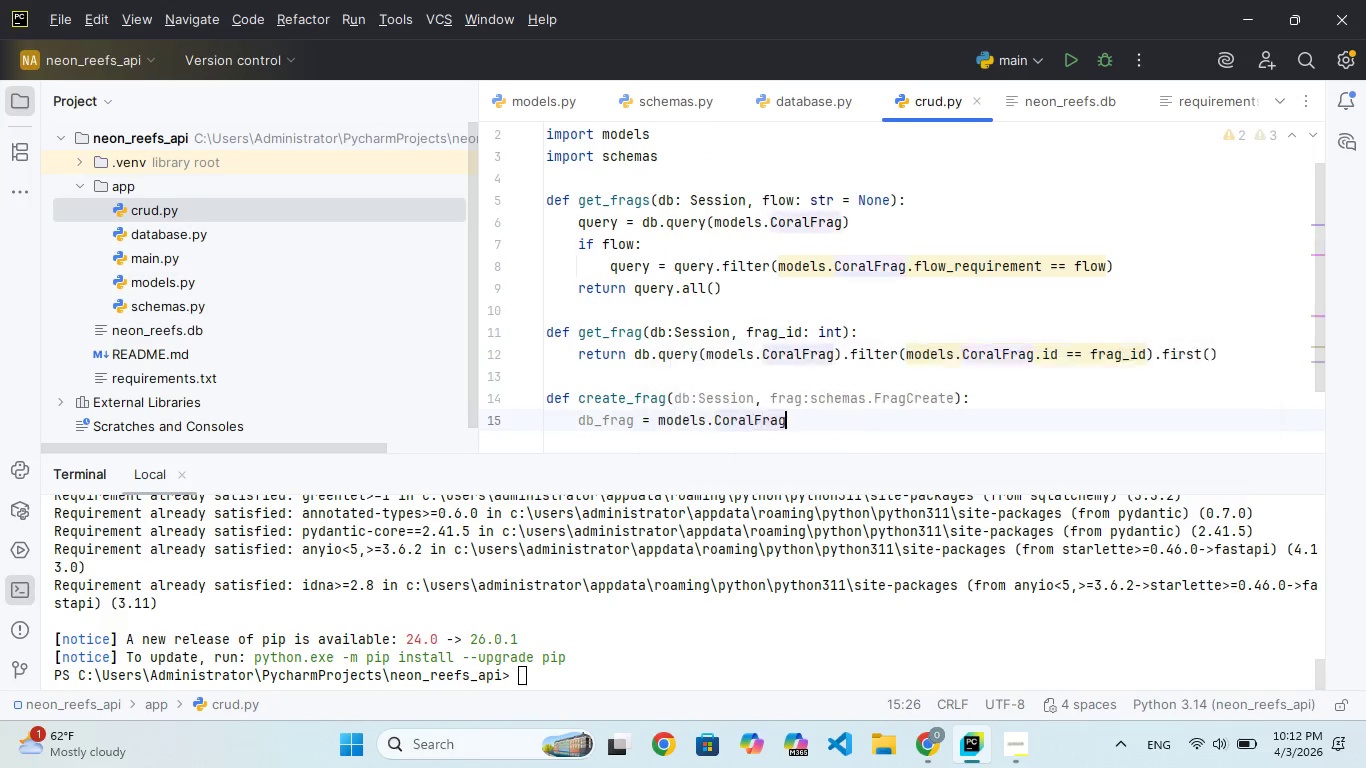 
key(Enter)
 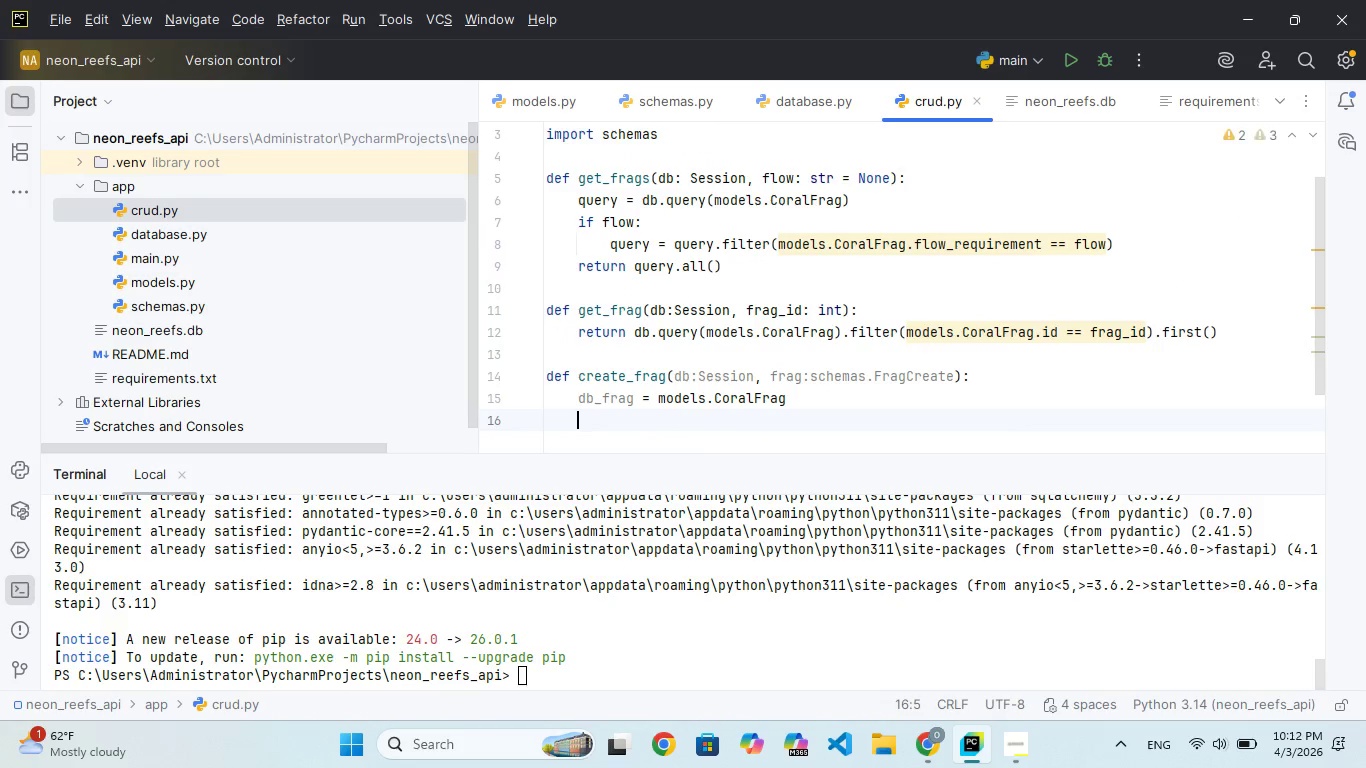 
key(Shift+9)
 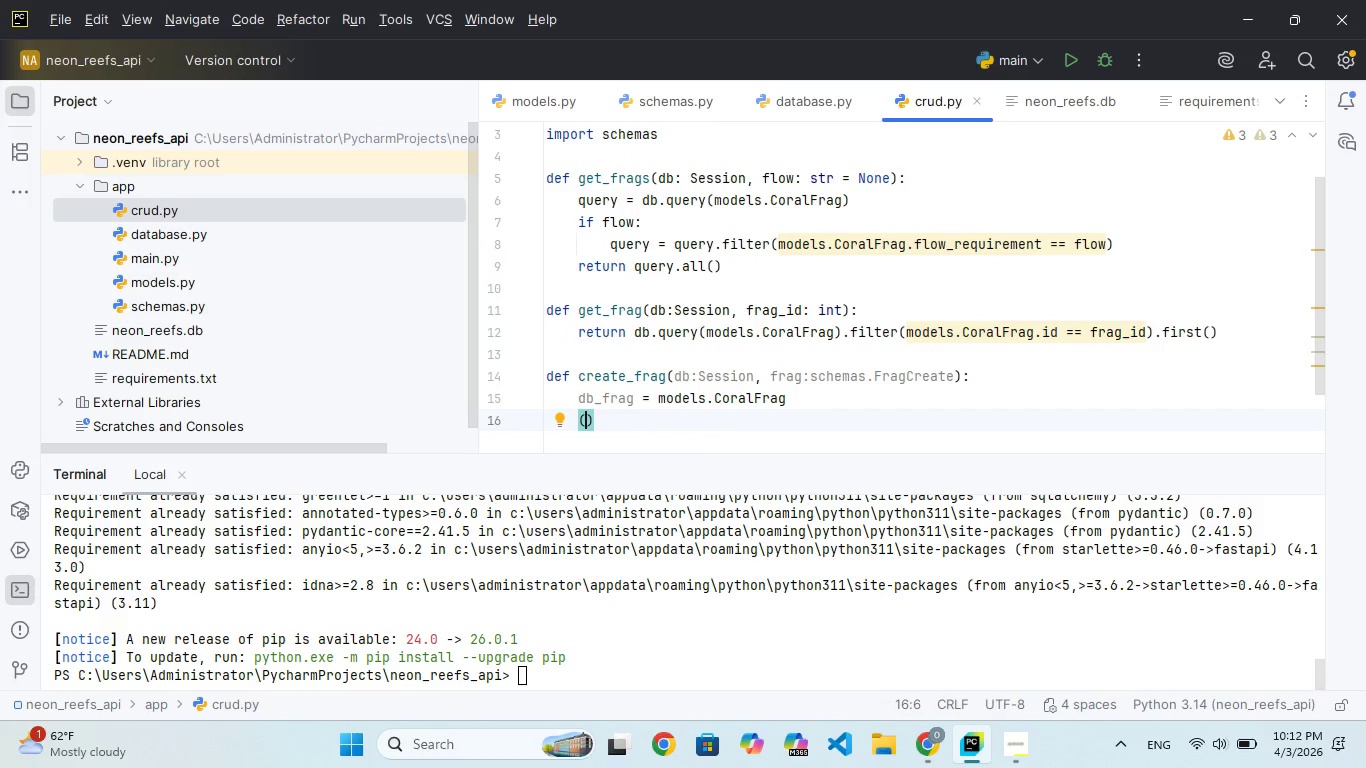 
key(Backspace)
 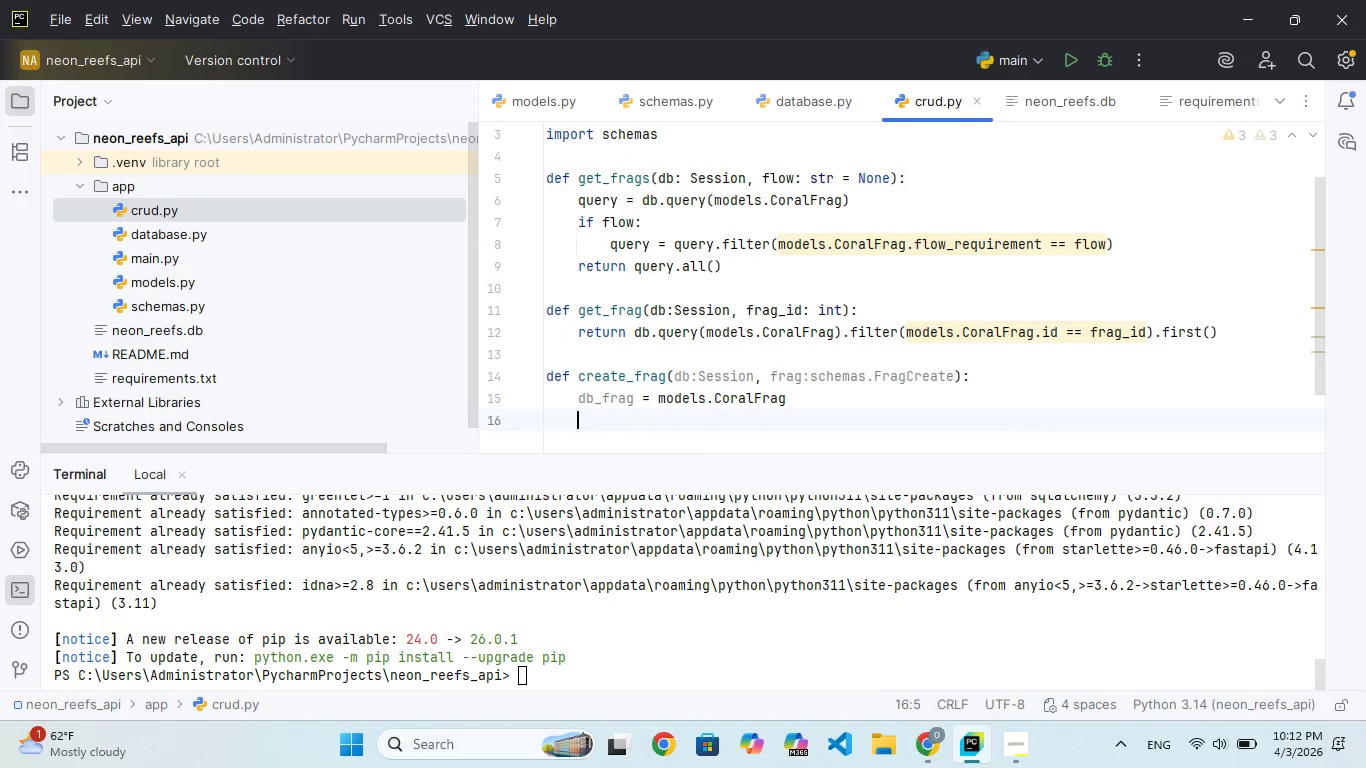 
key(Backspace)
 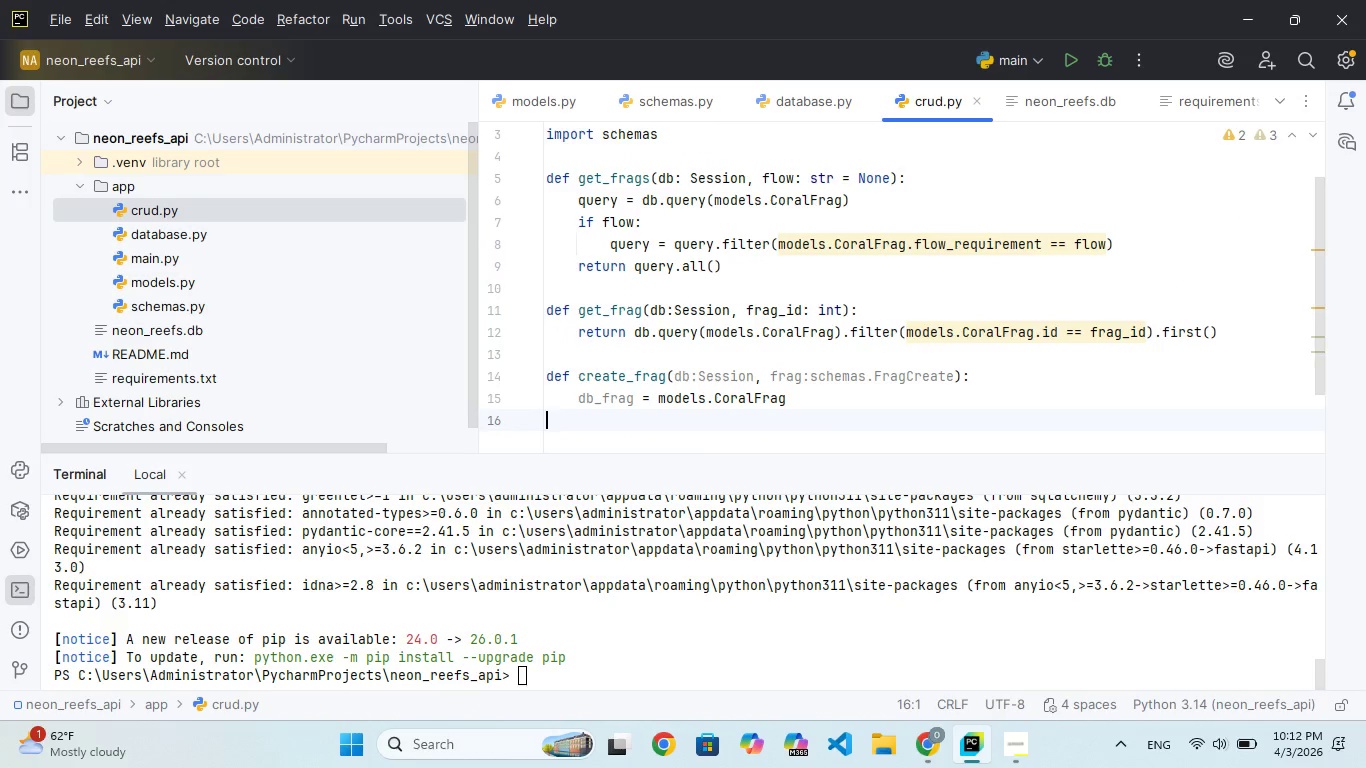 
key(Backspace)
 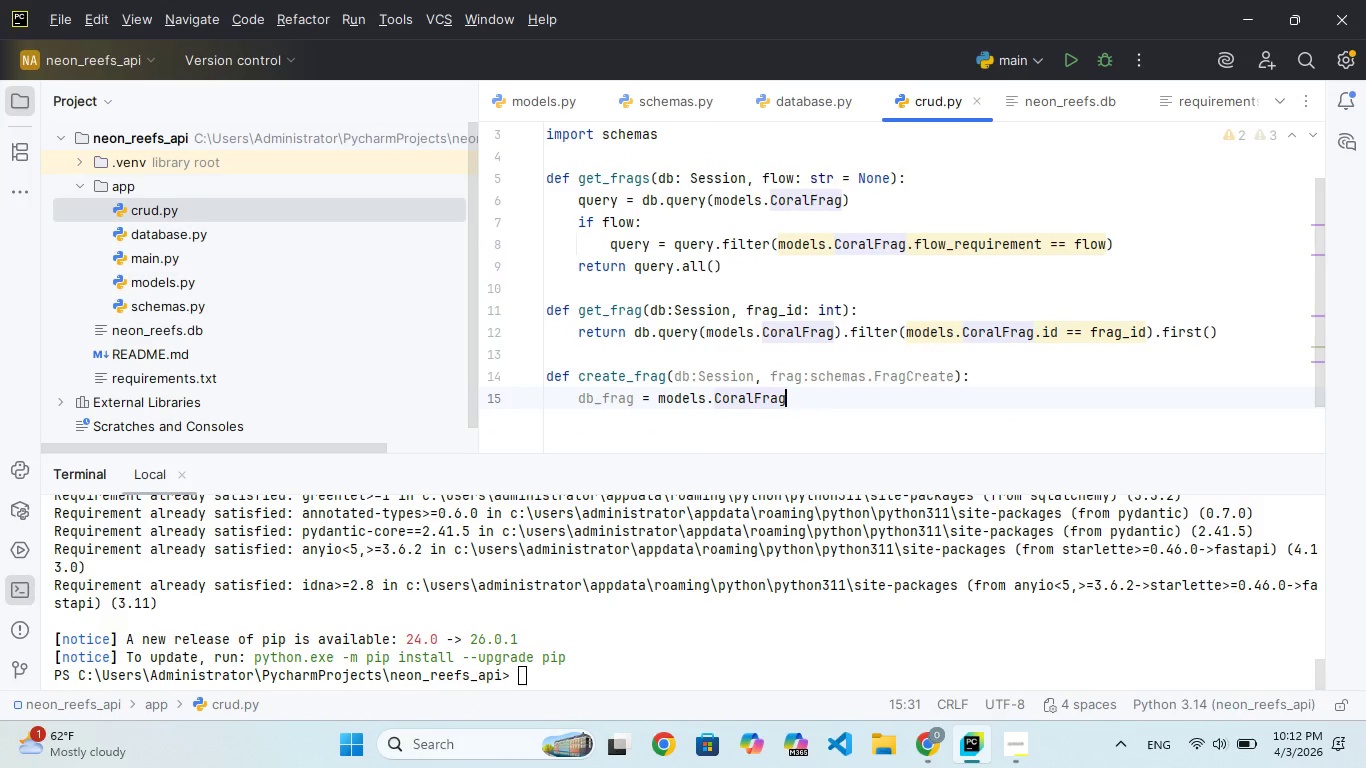 
key(Shift+9)
 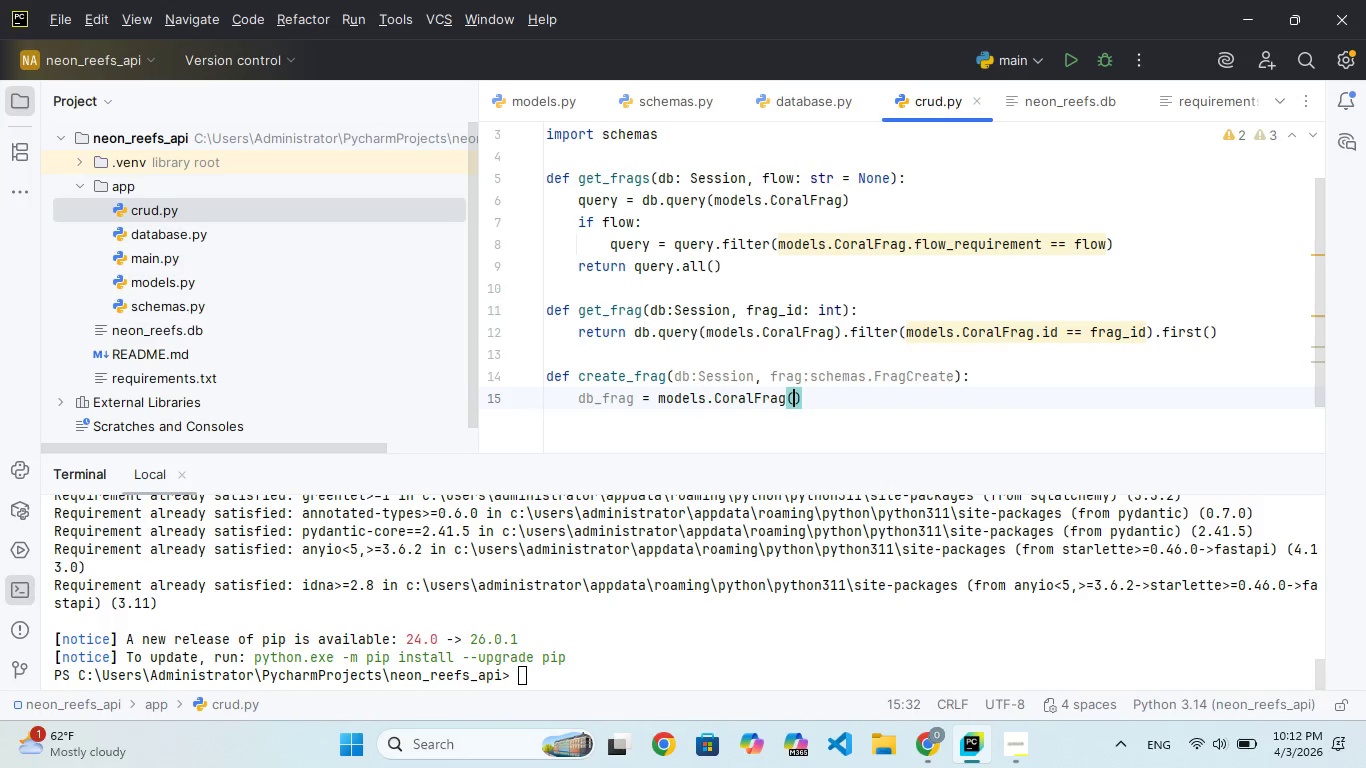 
hold_key(key=ShiftRight, duration=1.5)
 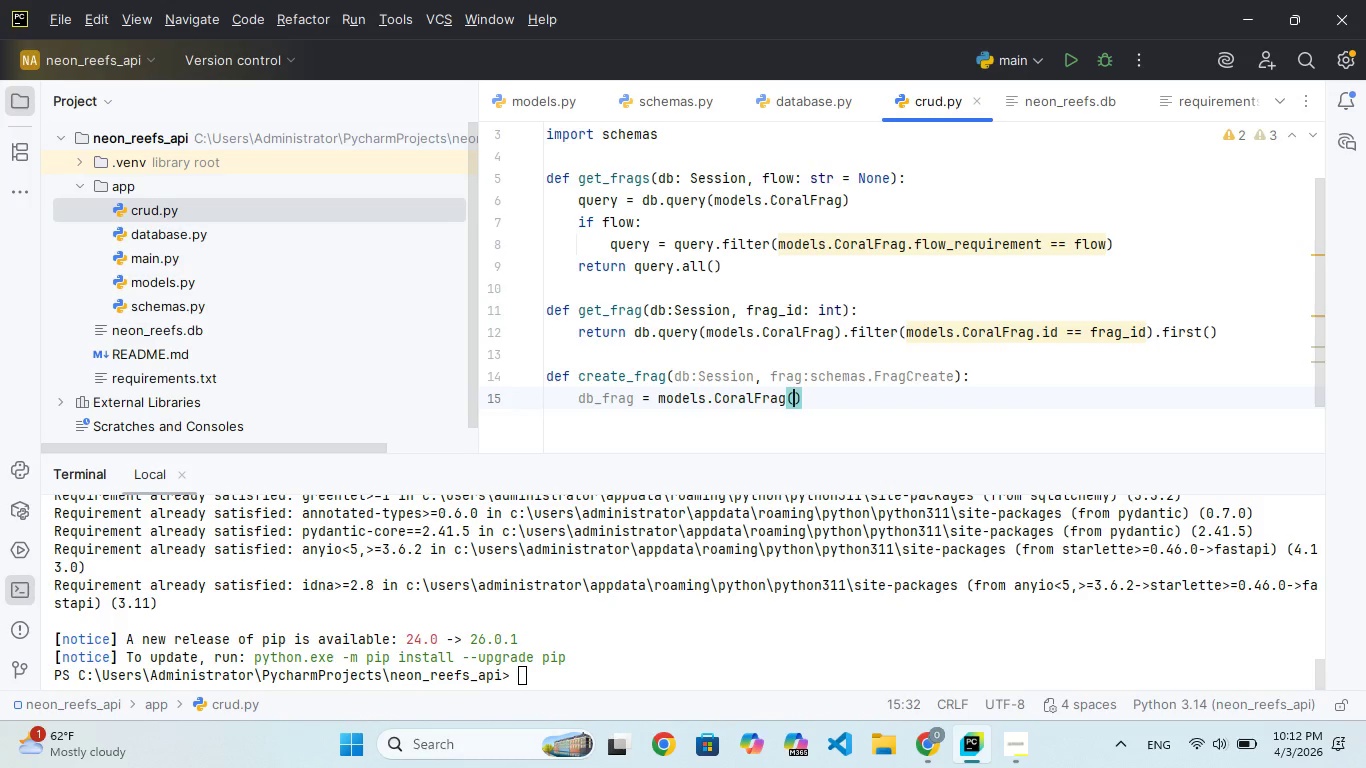 
hold_key(key=ShiftRight, duration=1.5)
 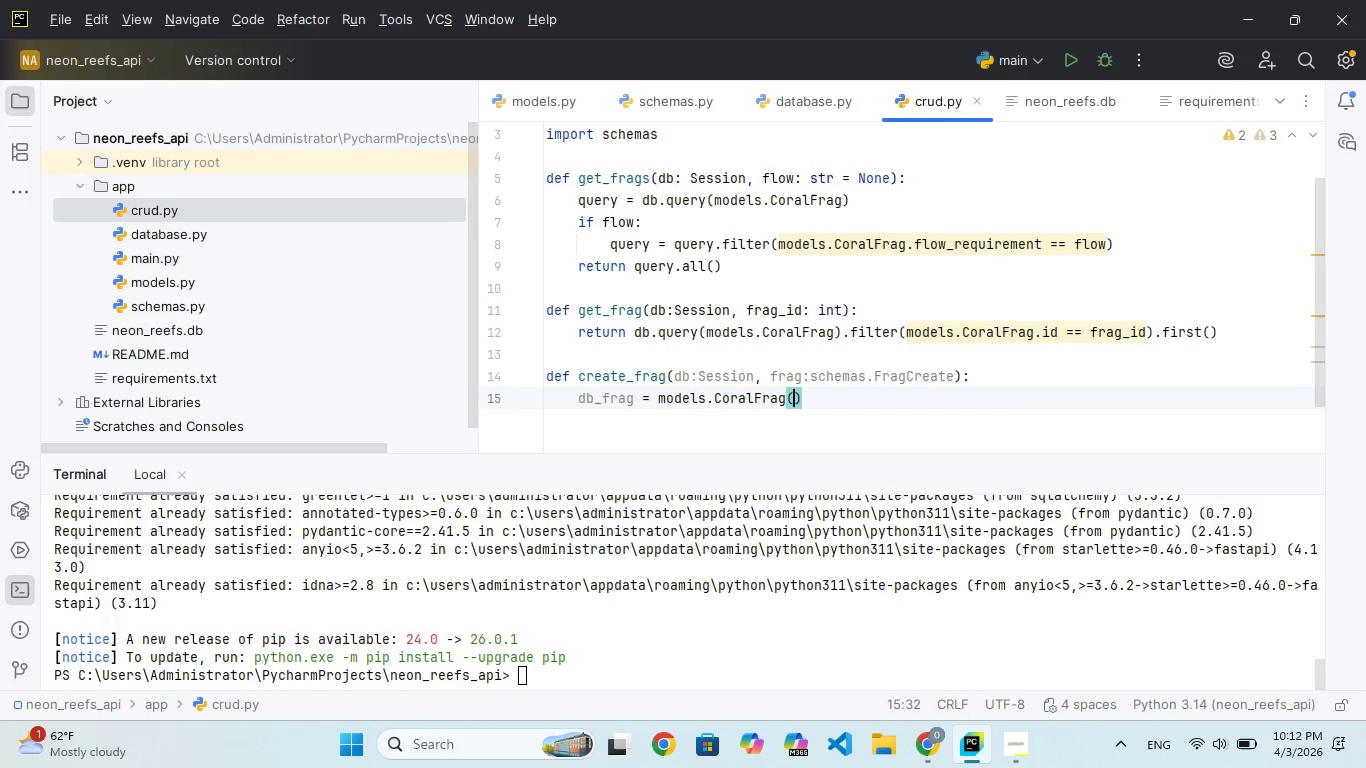 
hold_key(key=ShiftRight, duration=1.55)
 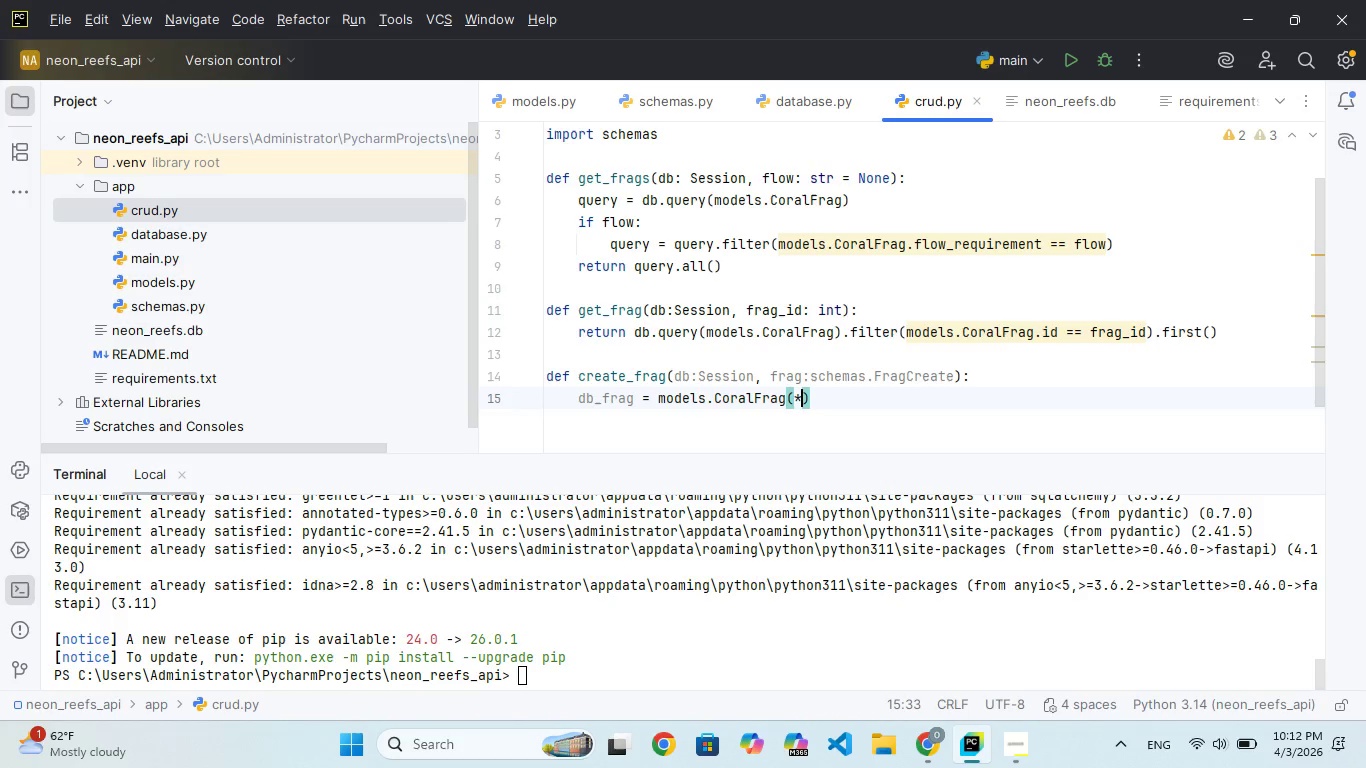 
type(**)
 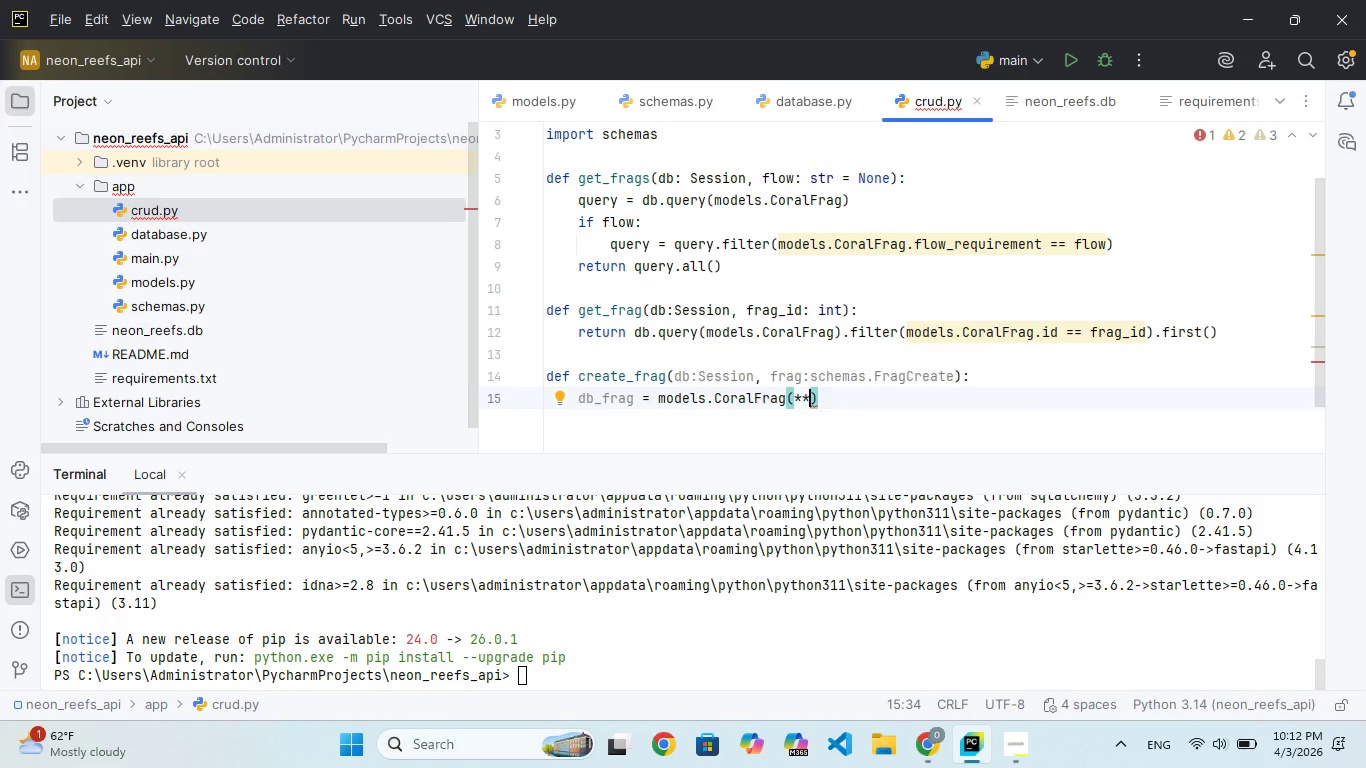 
type(frag)
 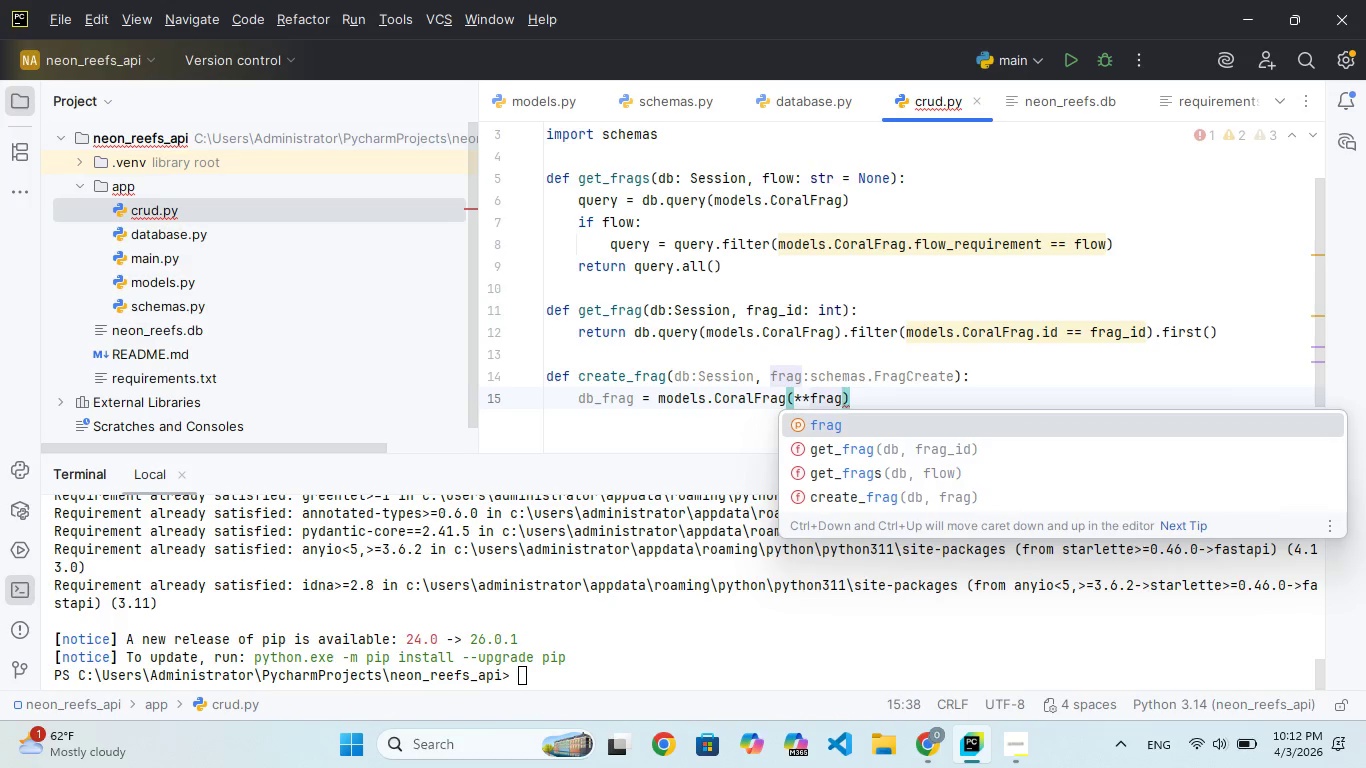 
key(Enter)
 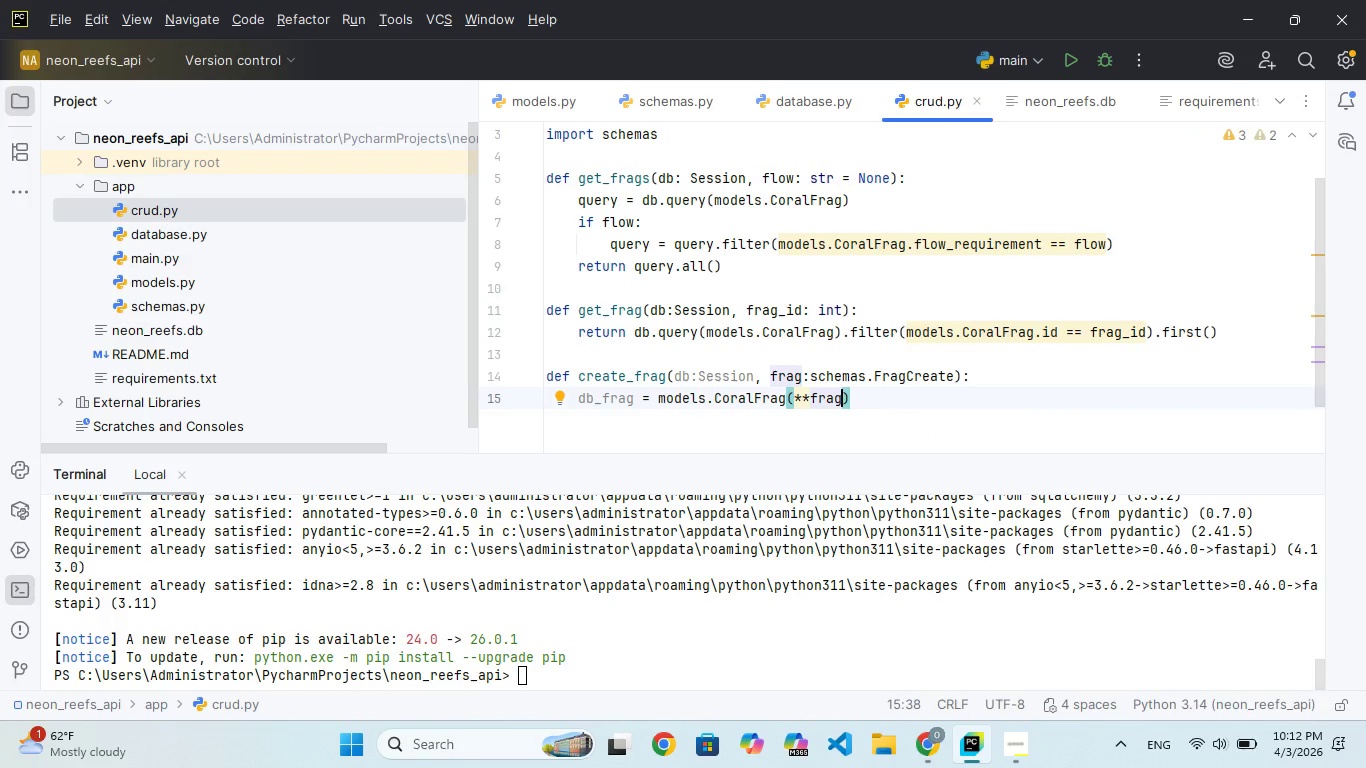 
type(.dict)
 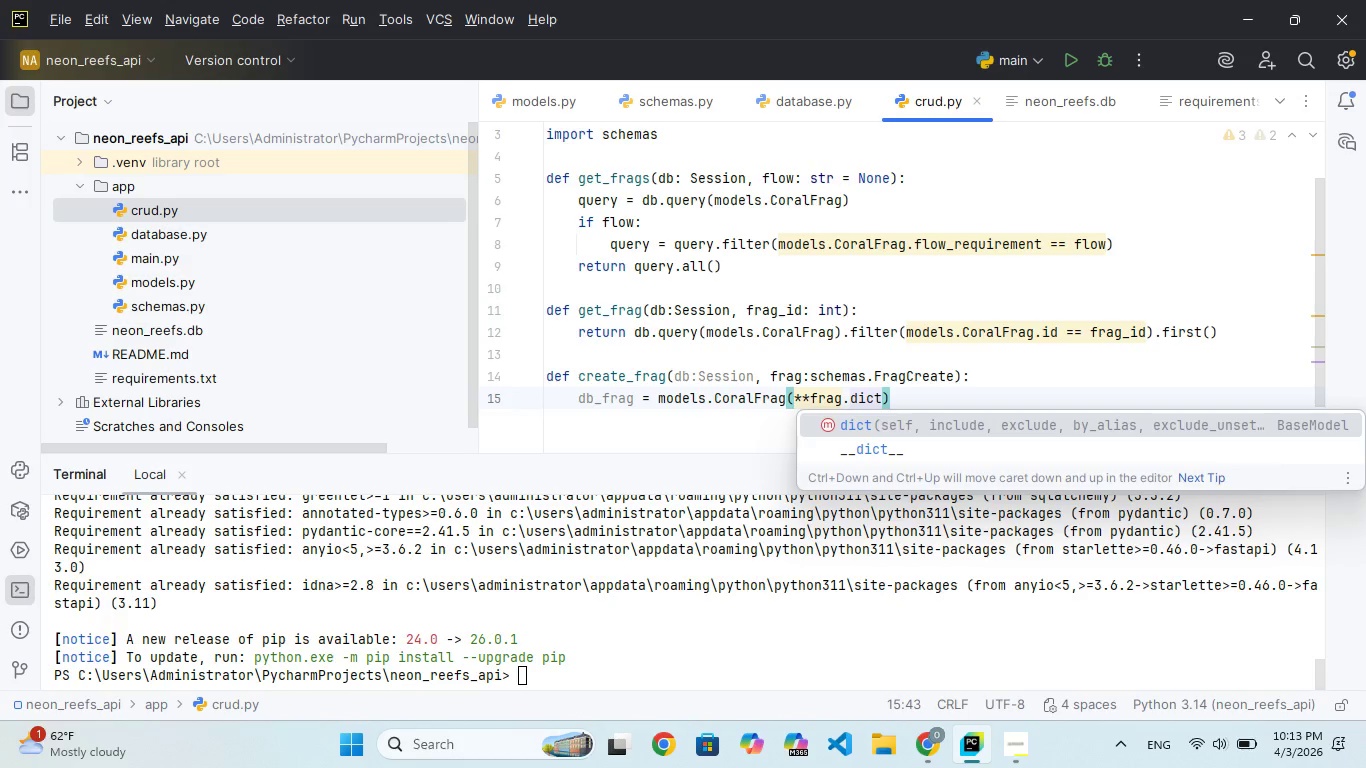 
hold_key(key=ShiftRight, duration=0.83)
 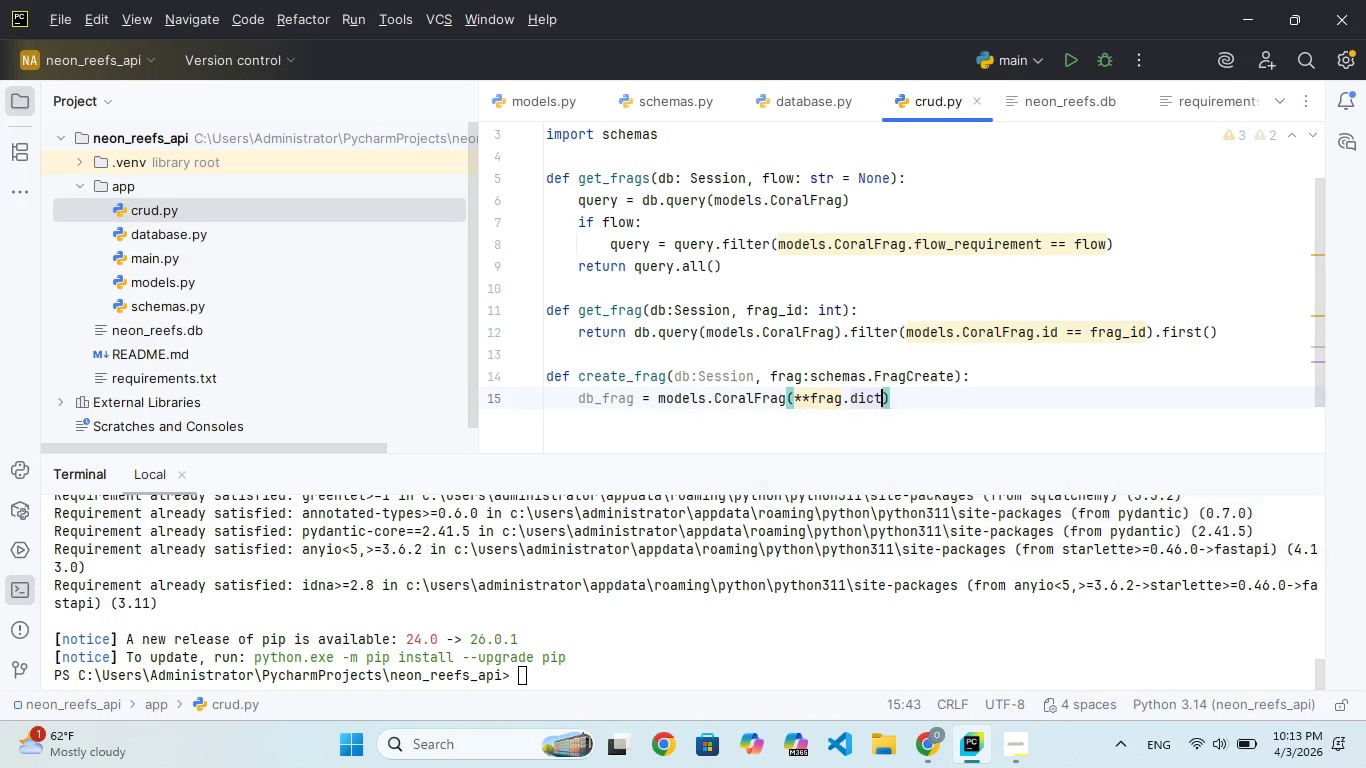 
key(Enter)
 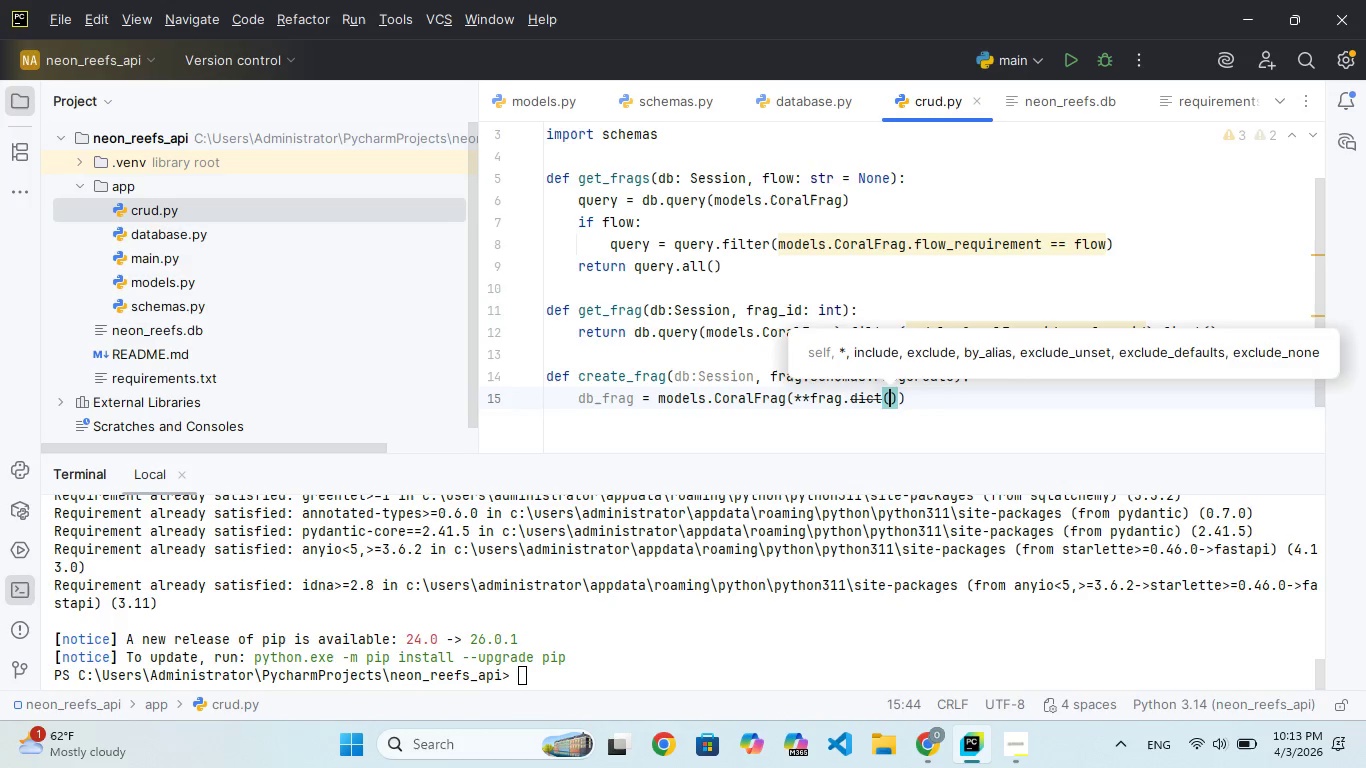 
key(ArrowRight)
 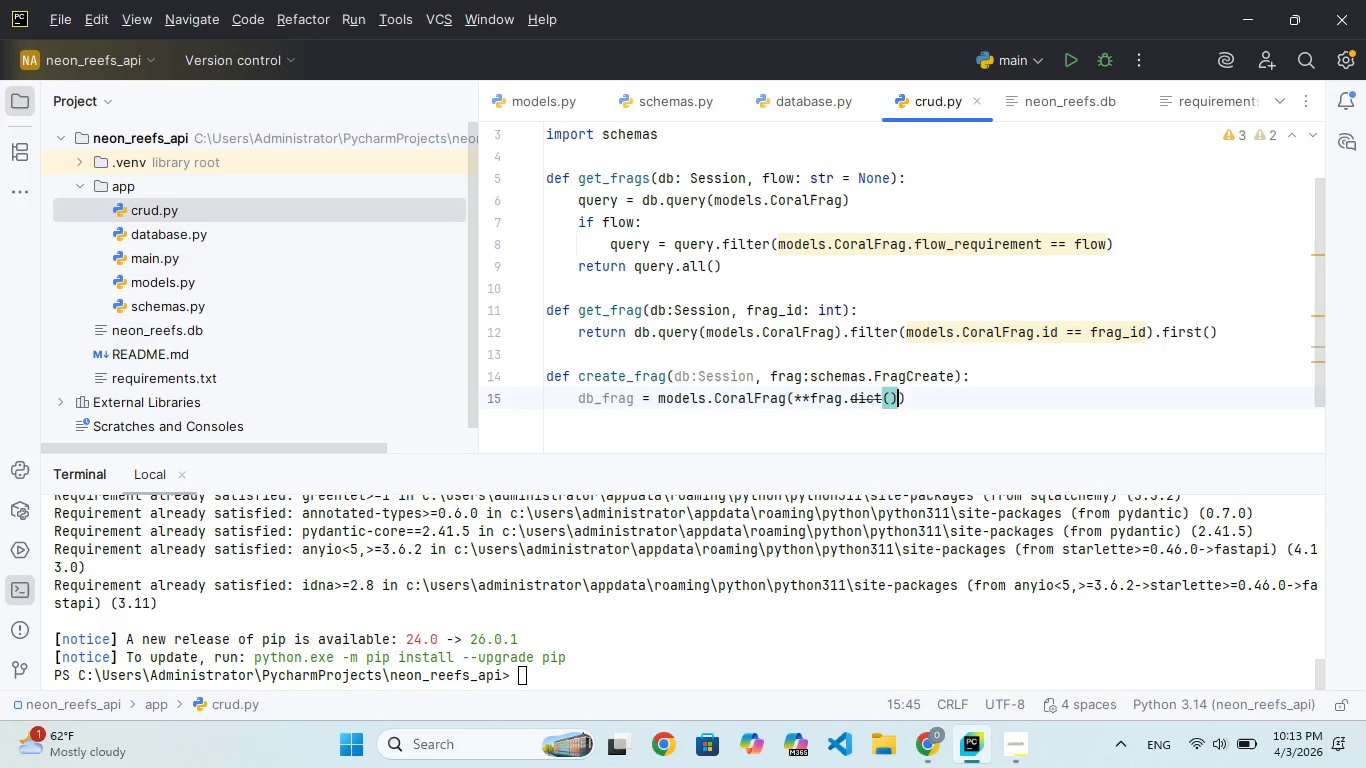 
key(ArrowRight)
 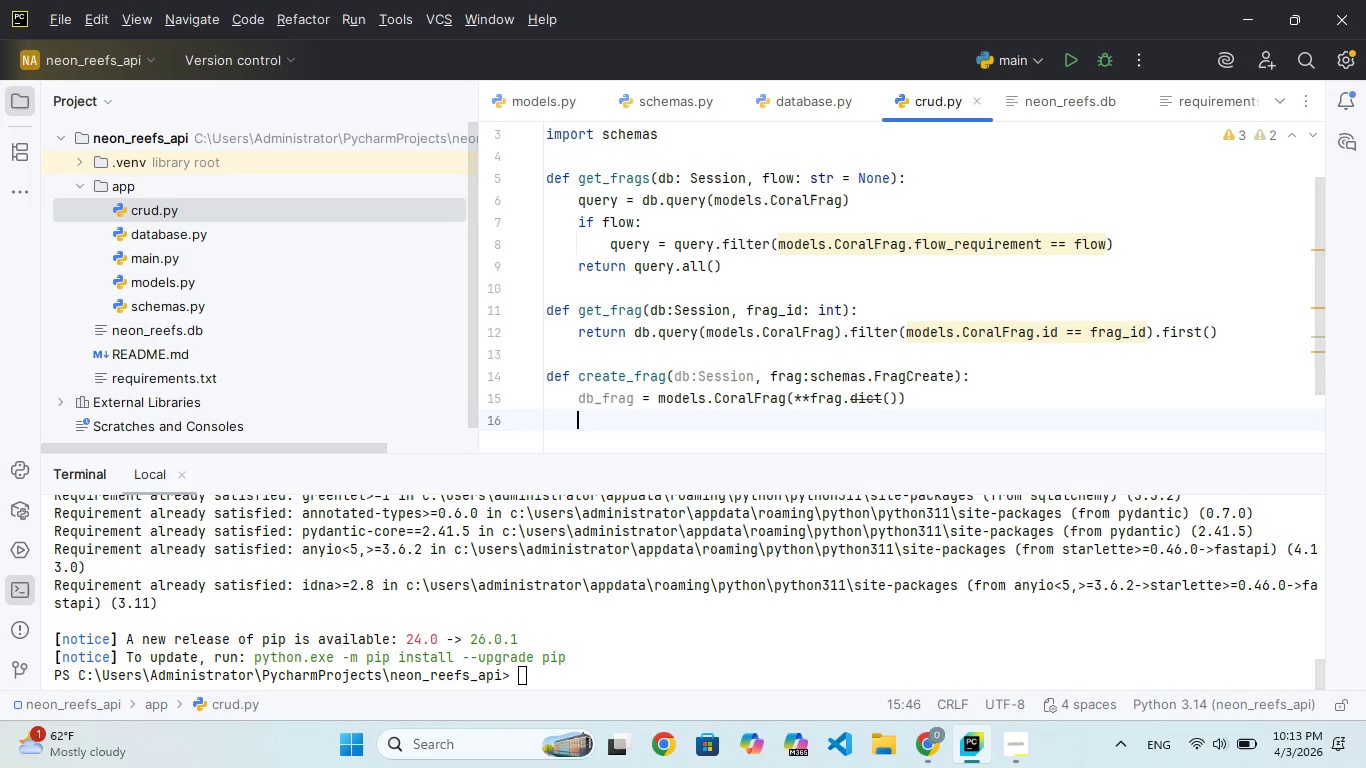 
key(Enter)
 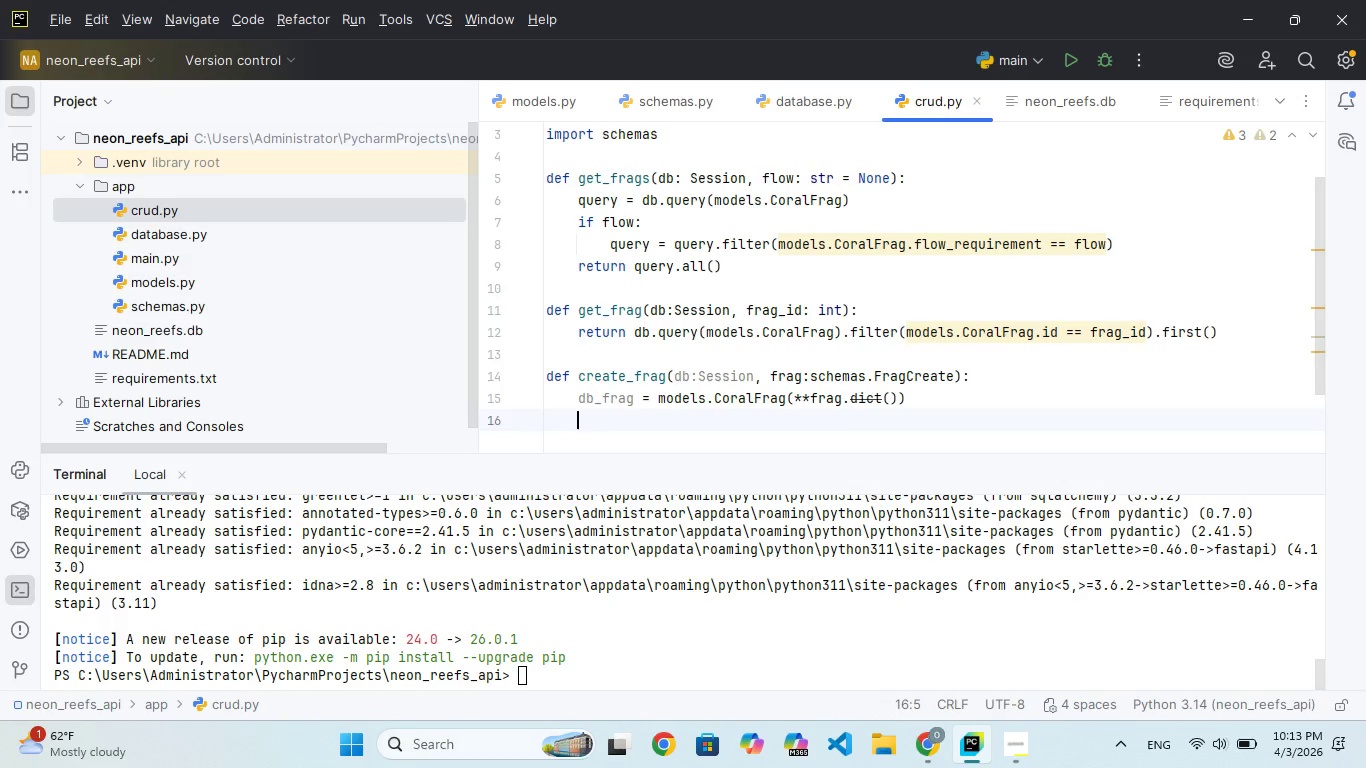 
wait(9.84)
 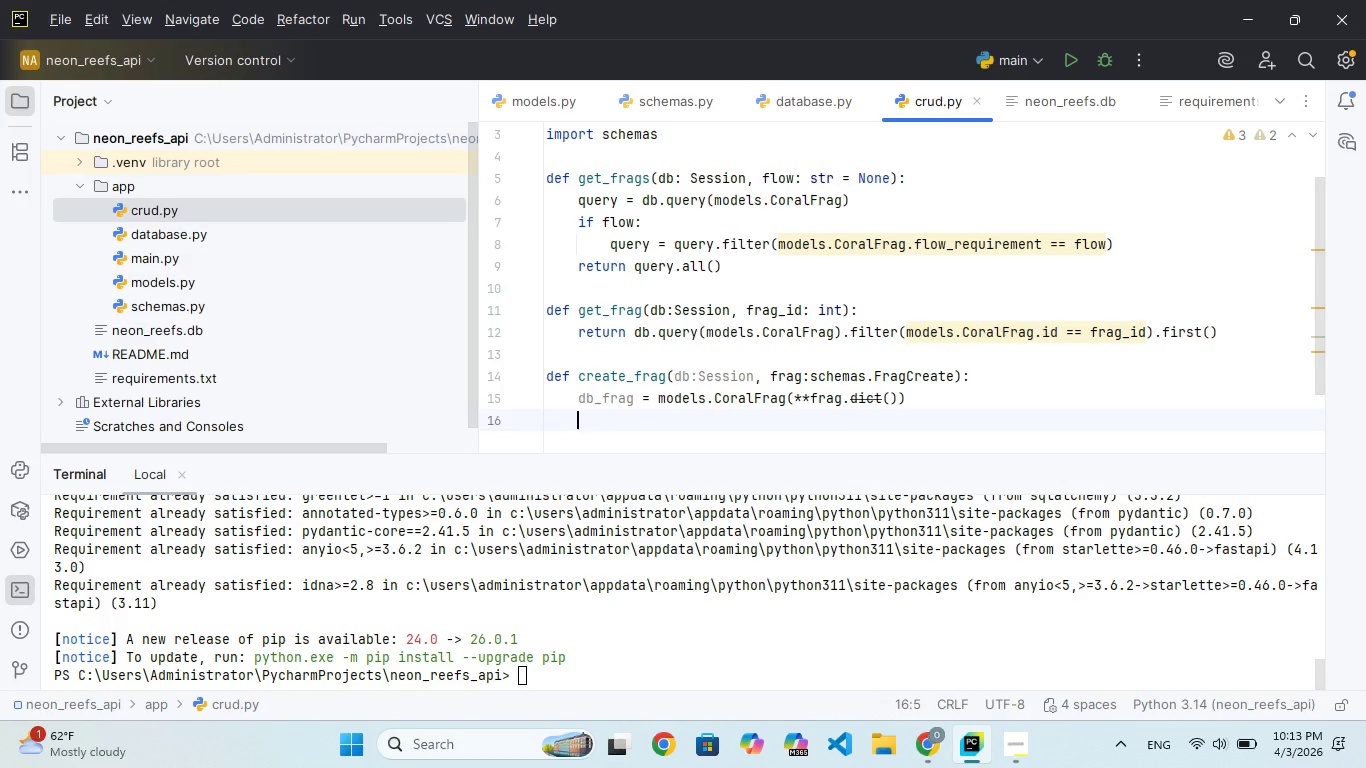 
type(db.add(b)
 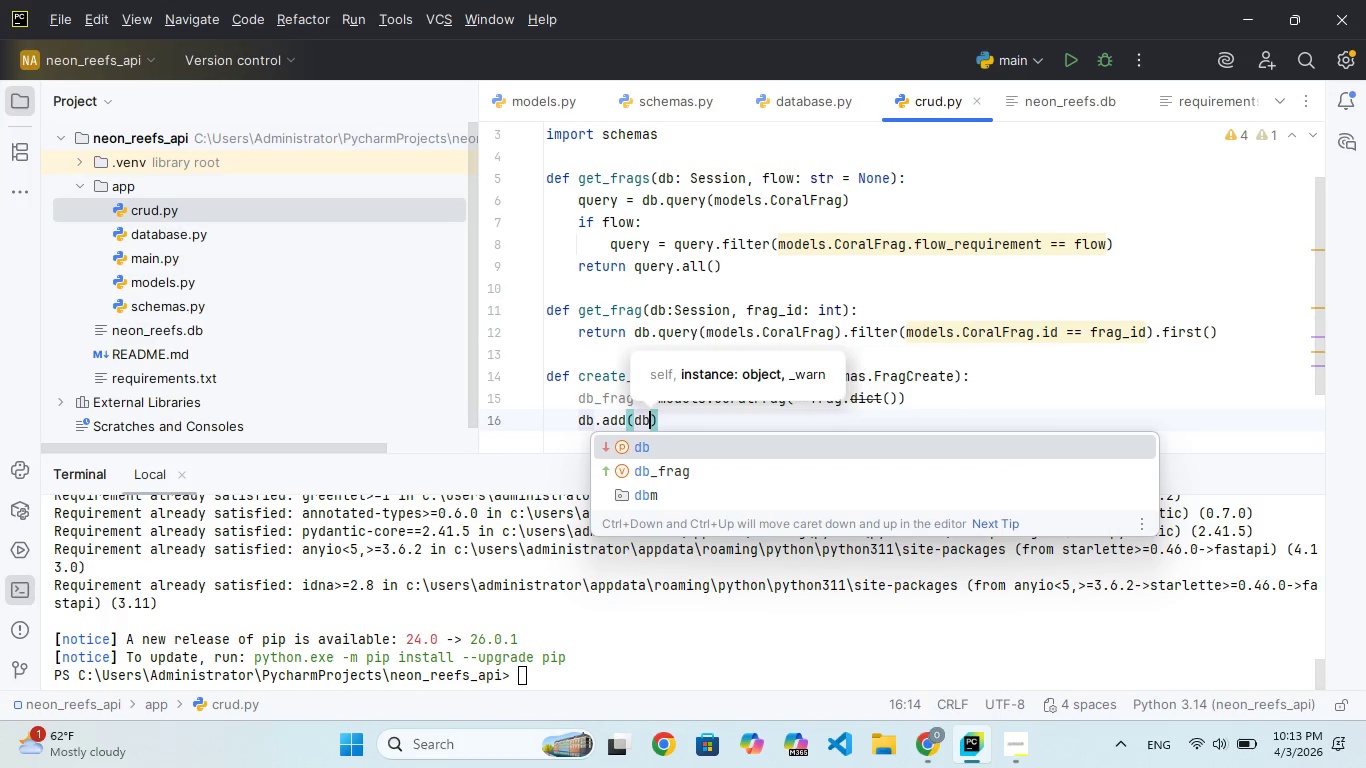 
 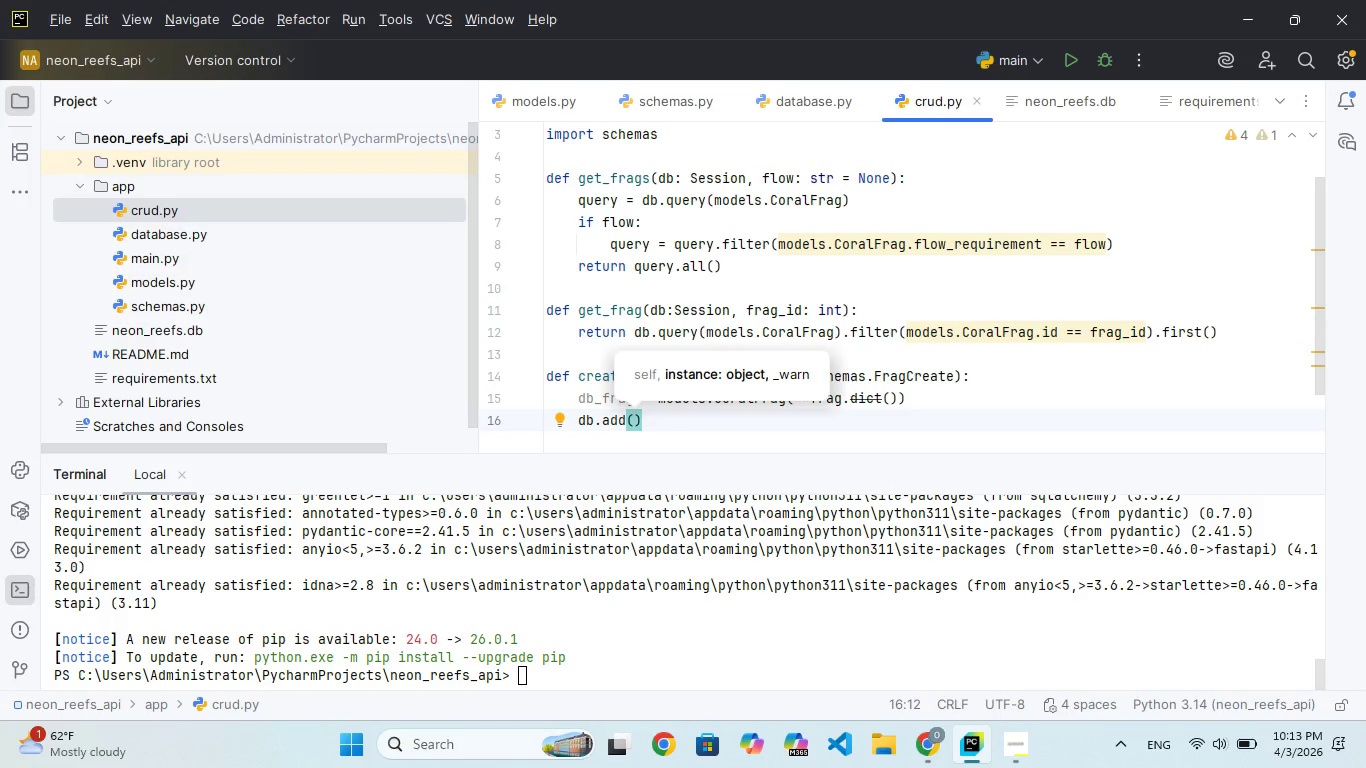 
hold_key(key=D, duration=0.33)
 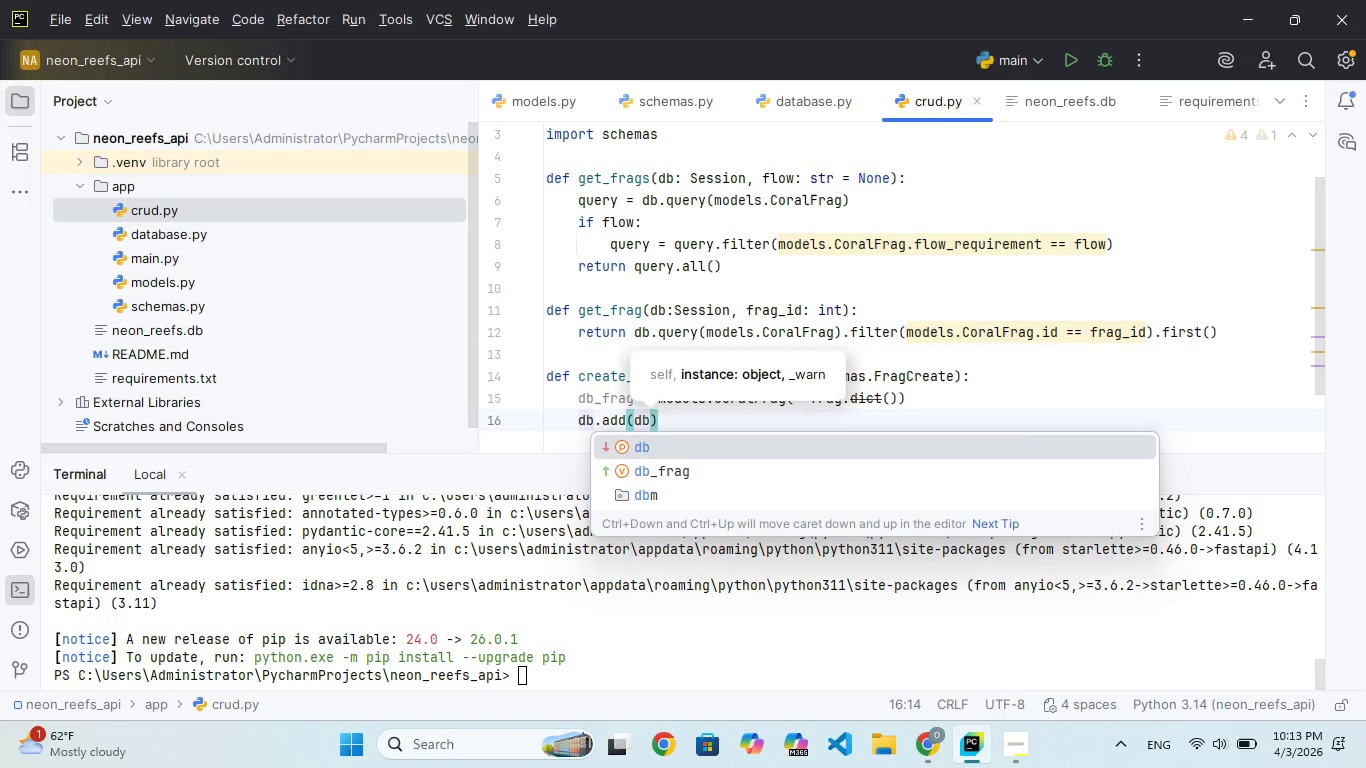 
key(ArrowDown)
 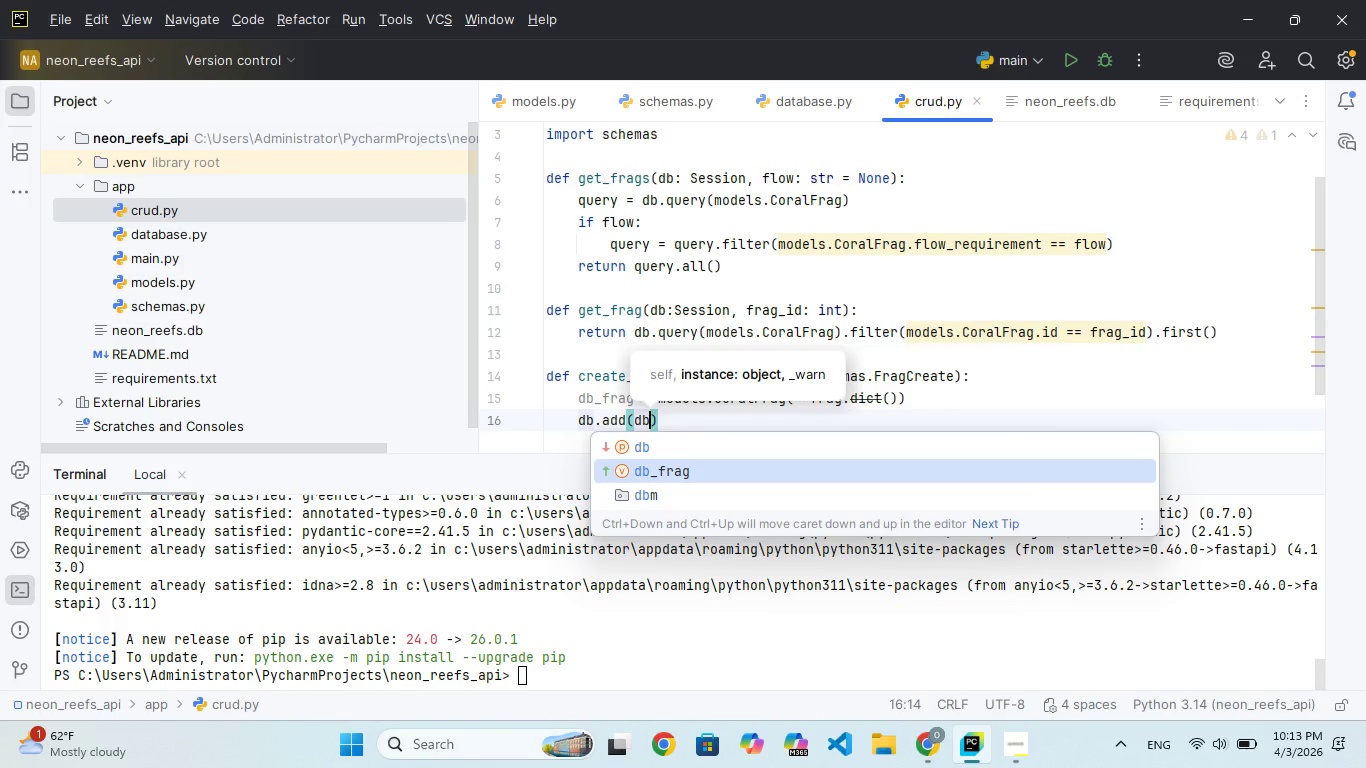 
key(Enter)
 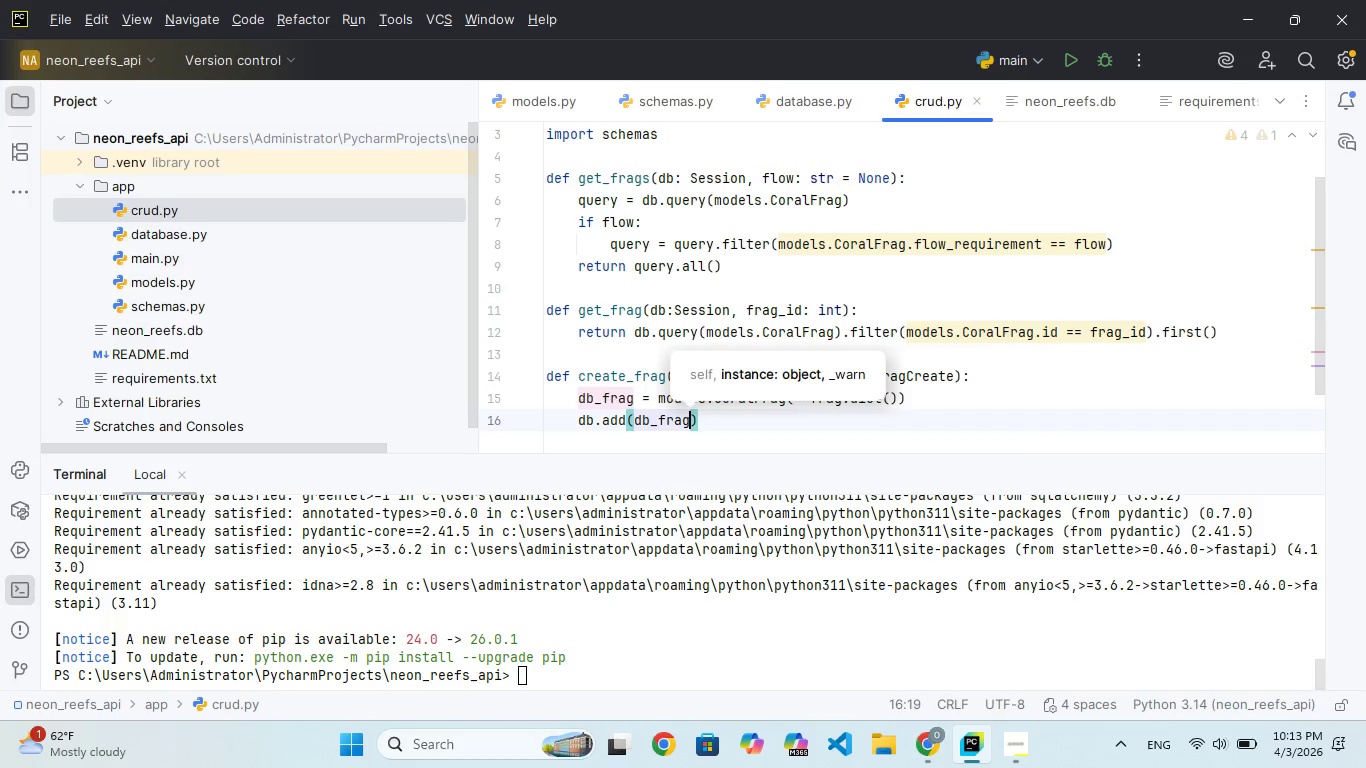 
key(ArrowRight)
 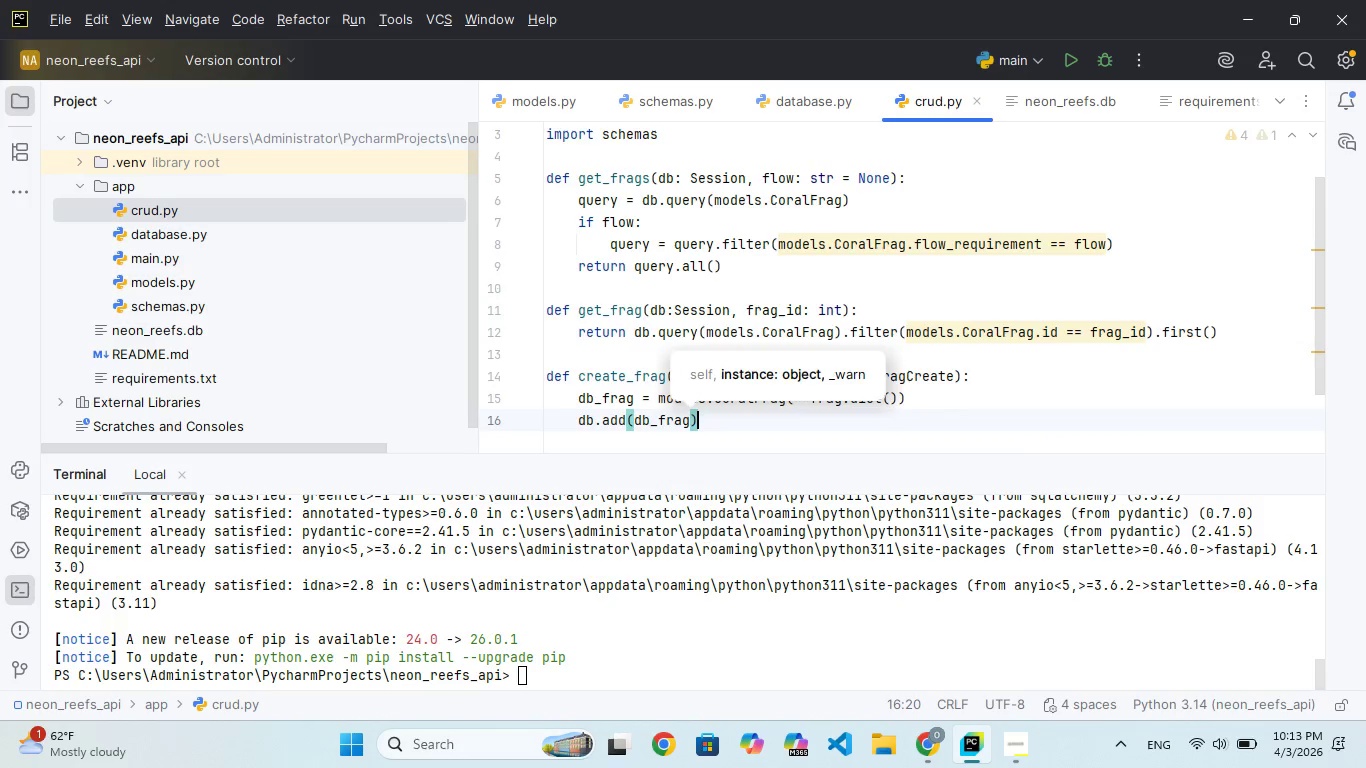 
key(Enter)
 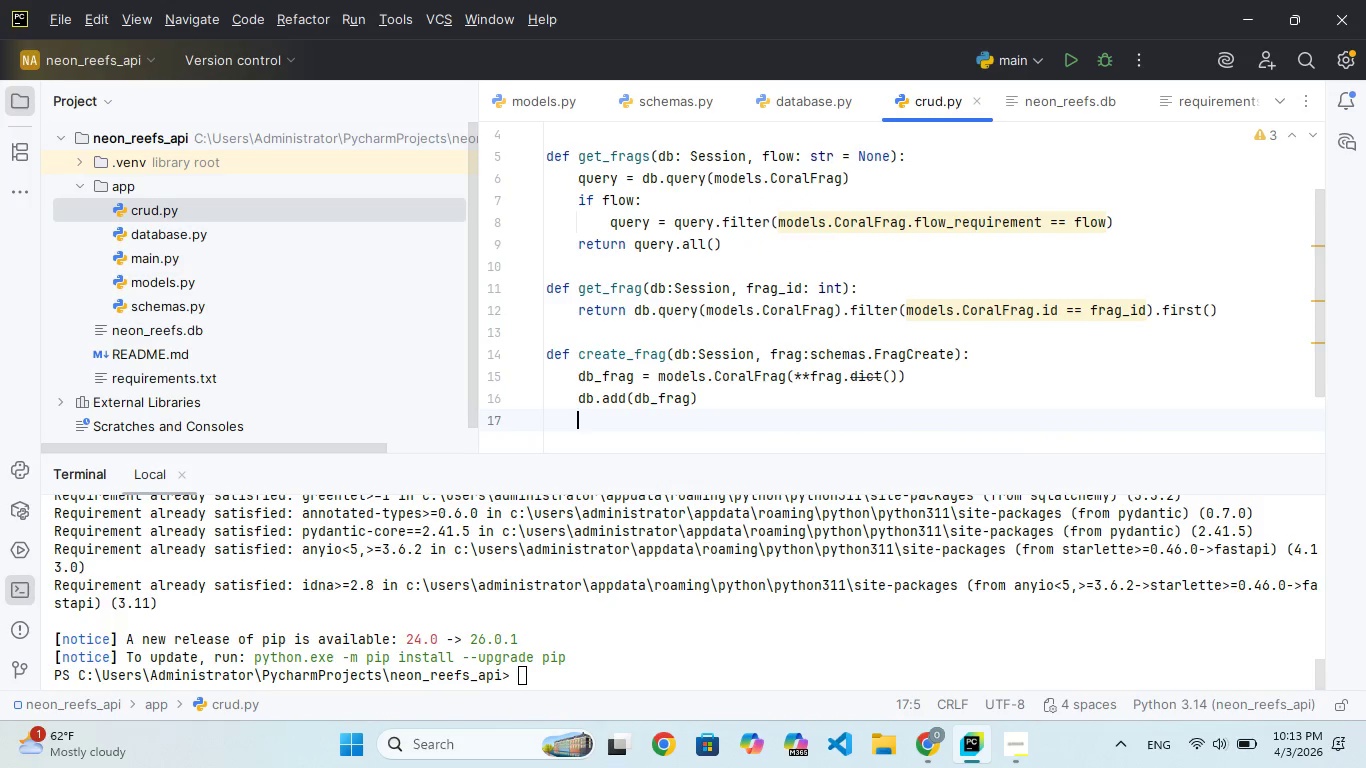 
type(db.commit)
 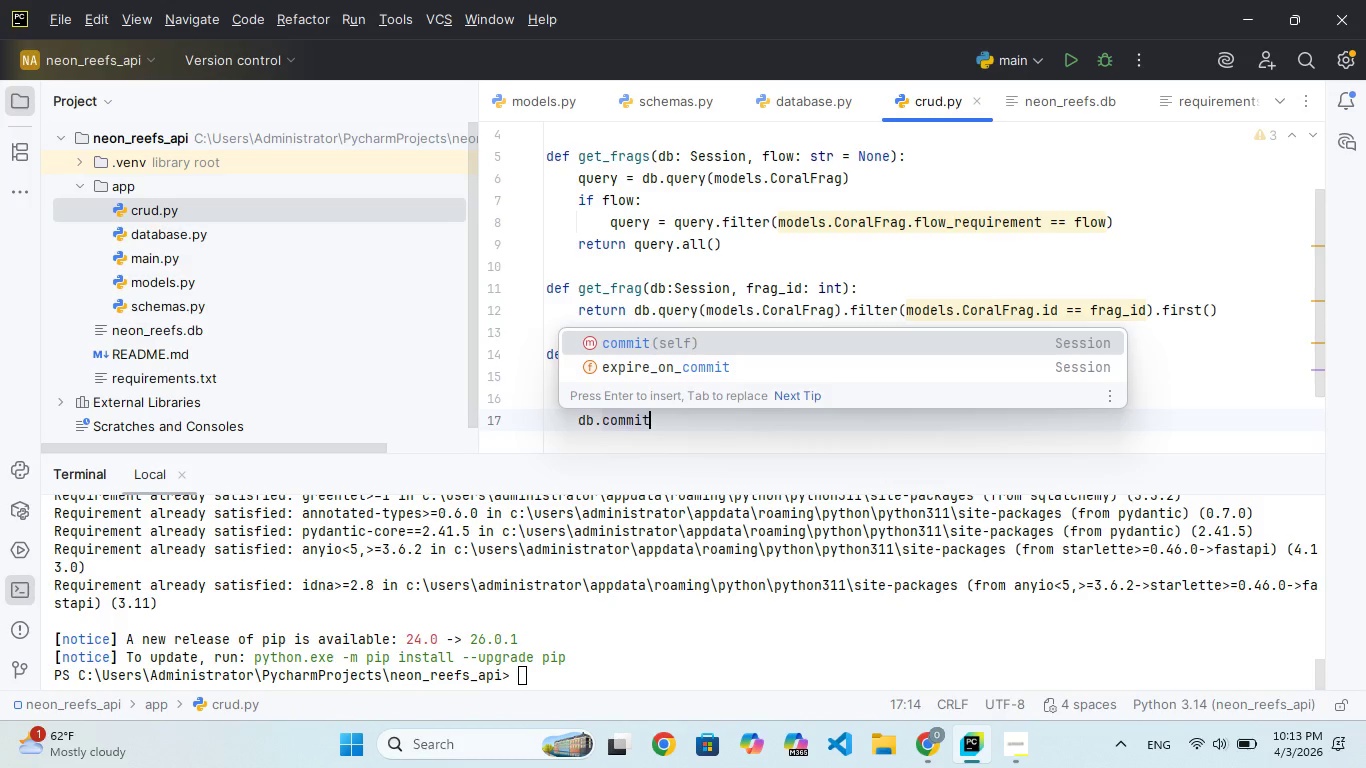 
key(Enter)
 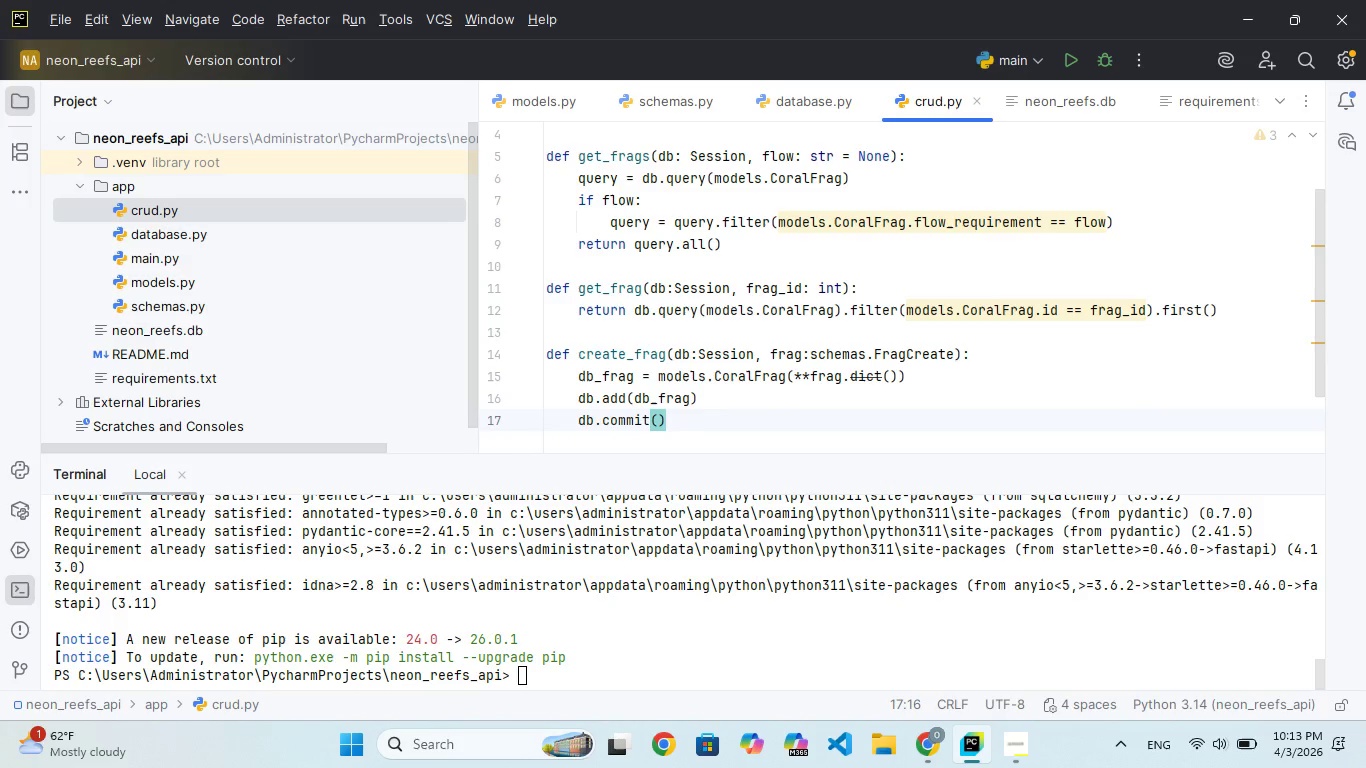 
key(Enter)
 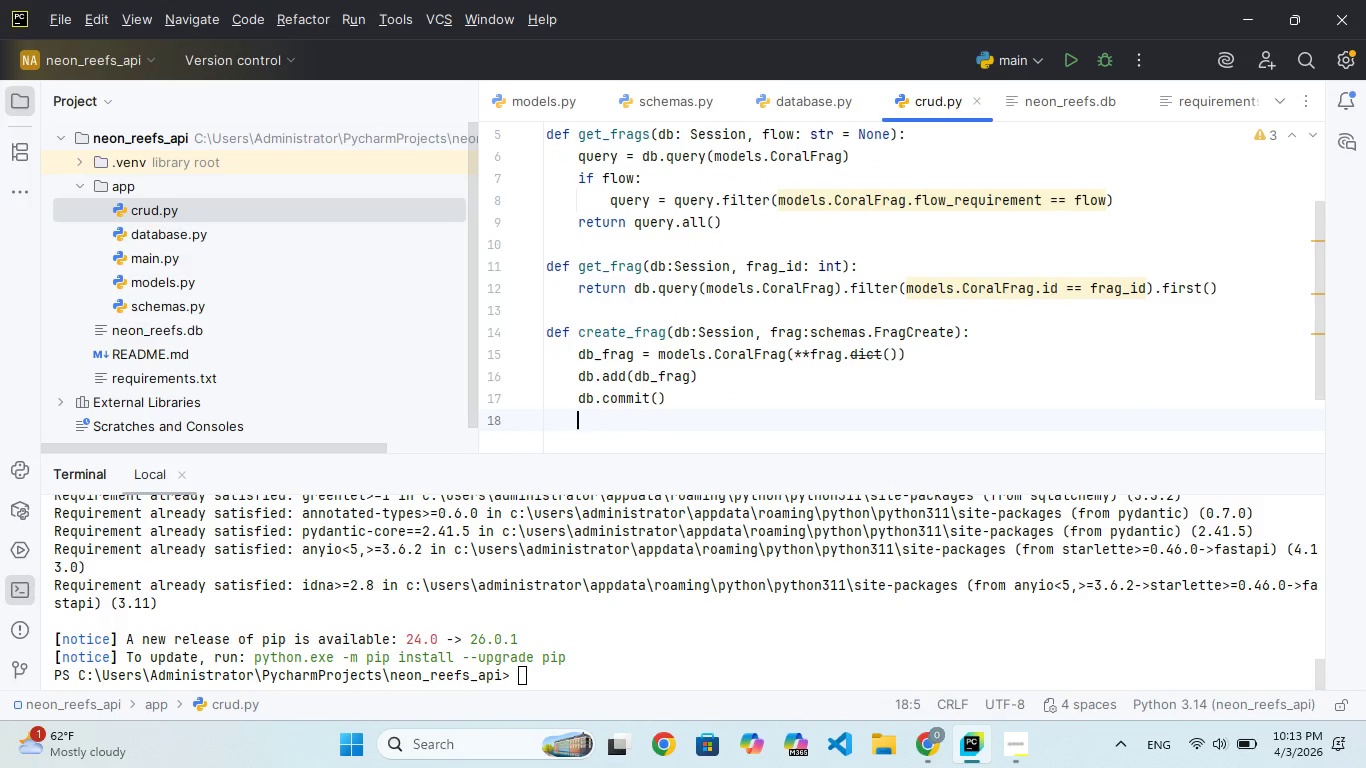 
type(db.ref)
 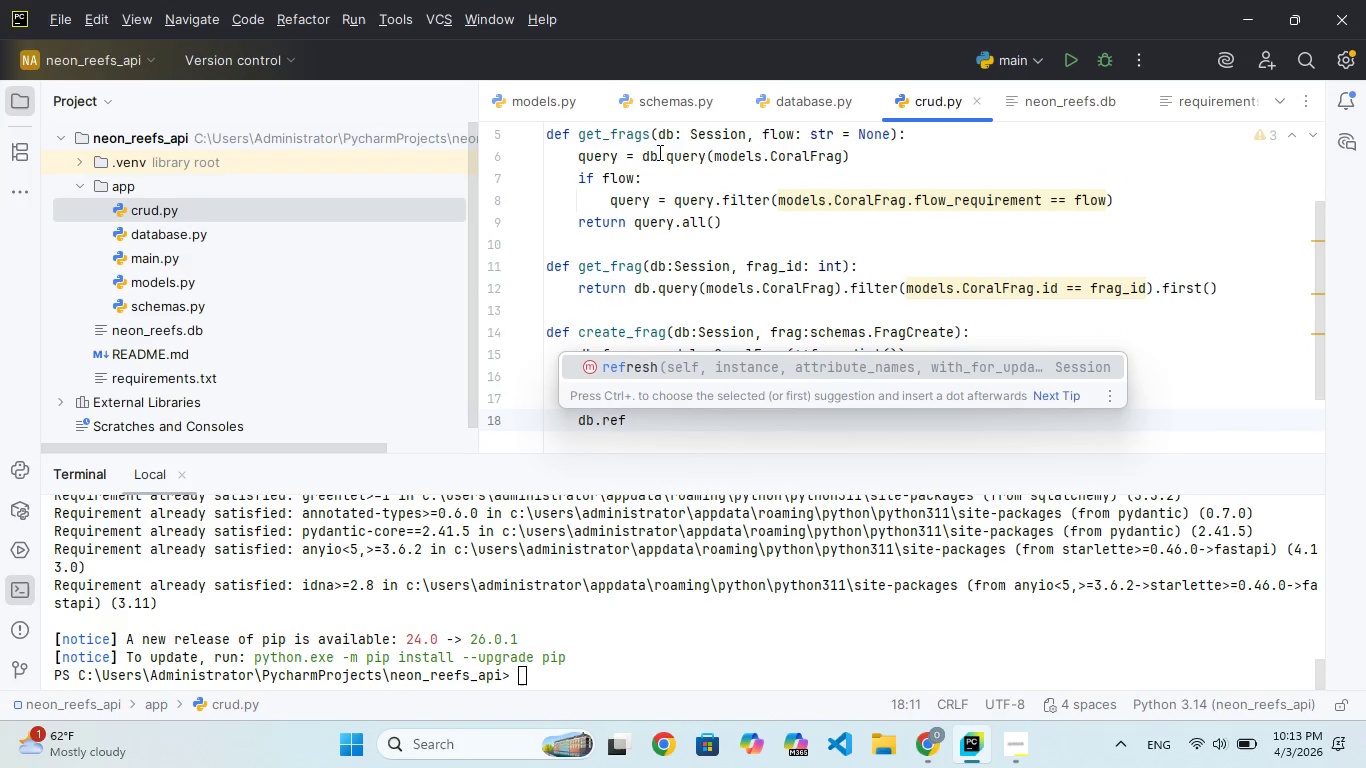 
key(Enter)
 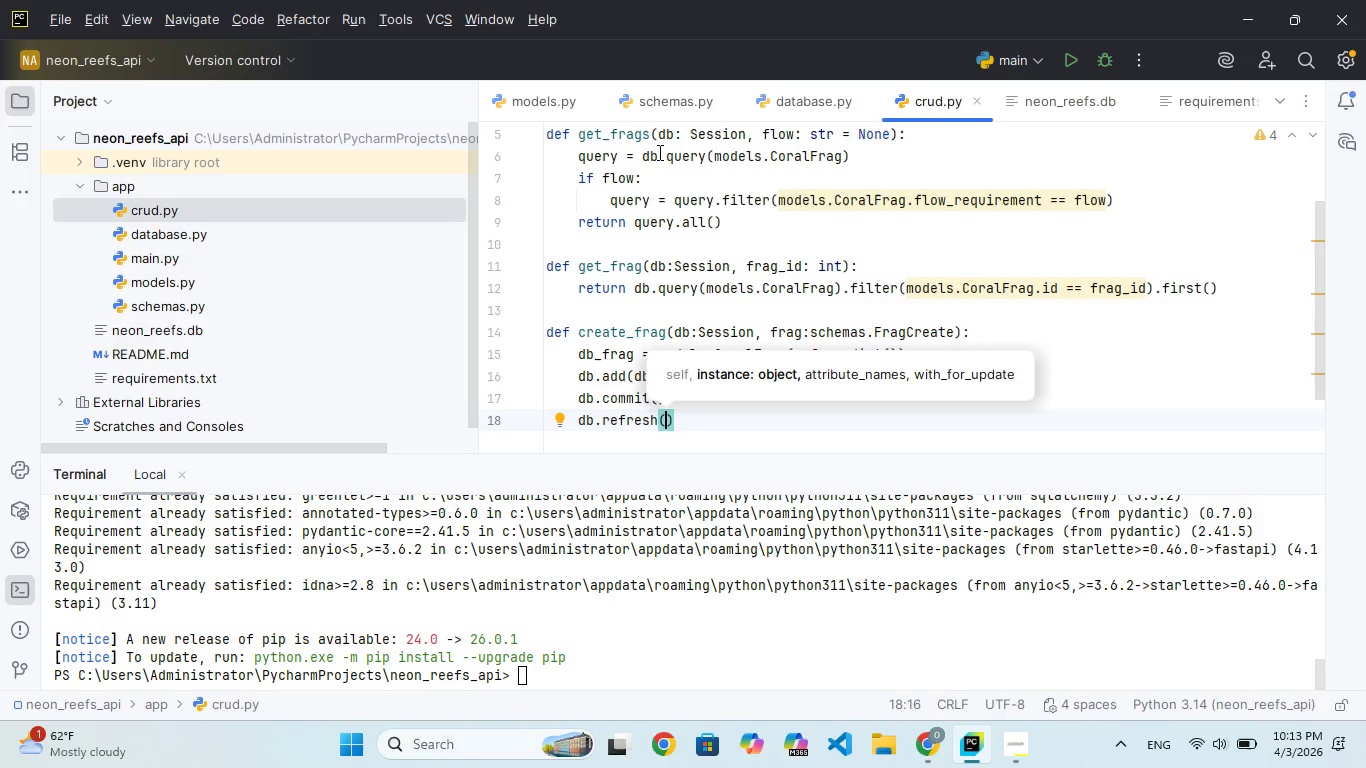 
type(db_frag)
 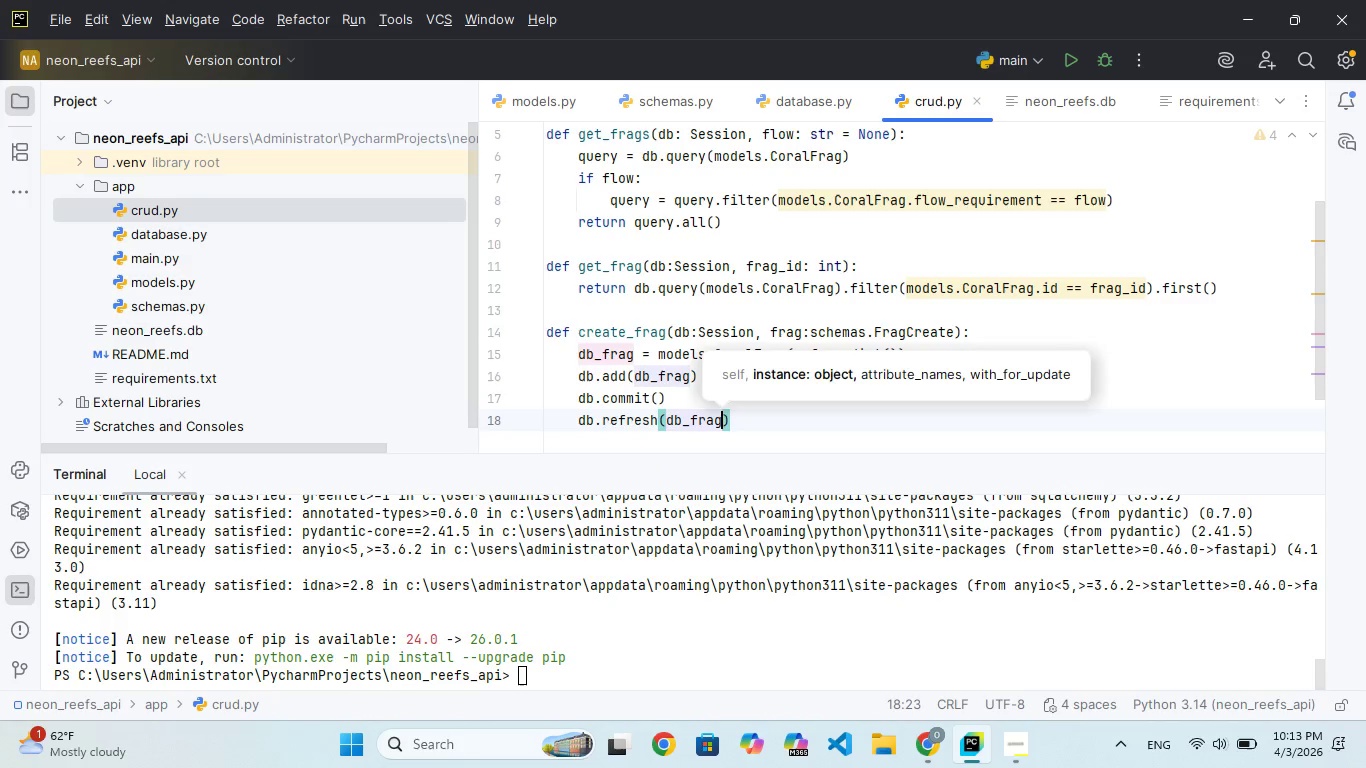 
key(ArrowRight)
 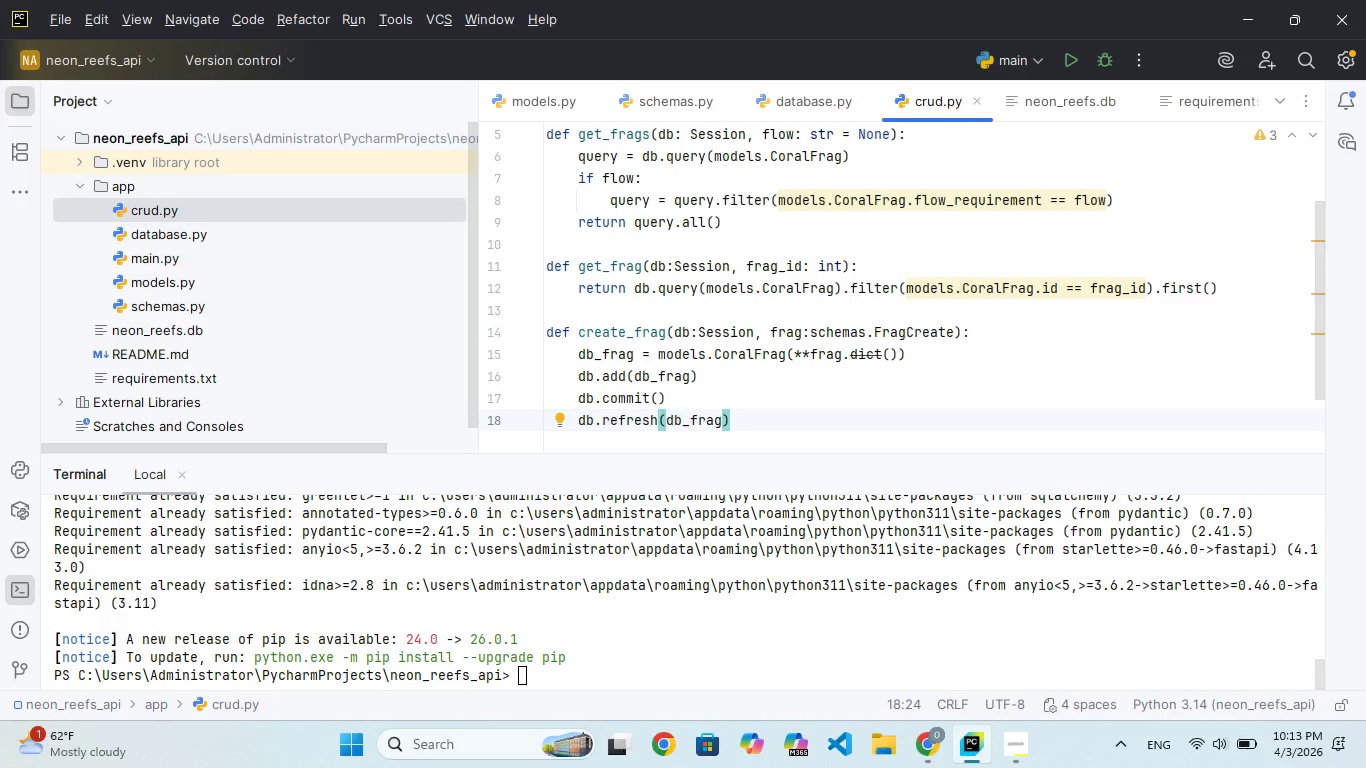 
key(Enter)
 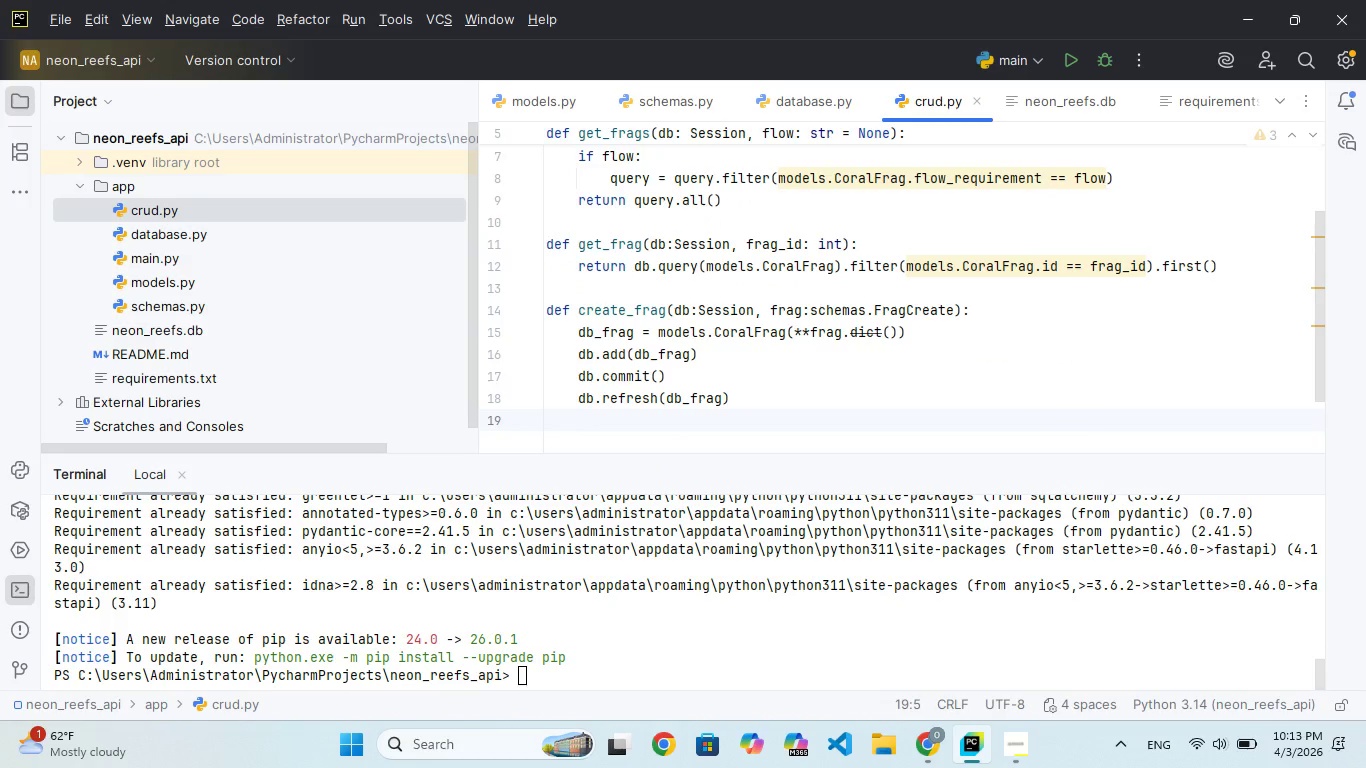 
type(rety)
key(Backspace)
type(urn)
key(Backspace)
key(Backspace)
type(rn)
key(Backspace)
type(n)
 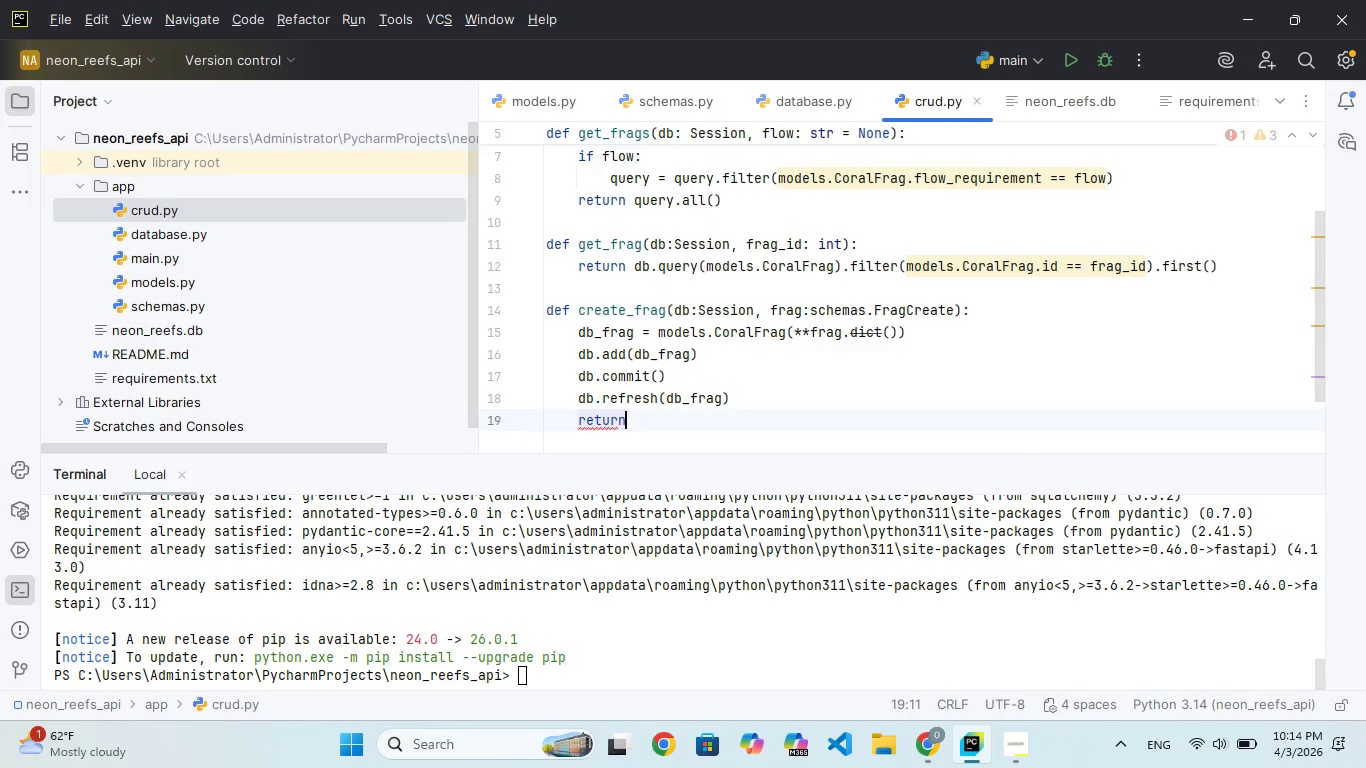 
key(Enter)
 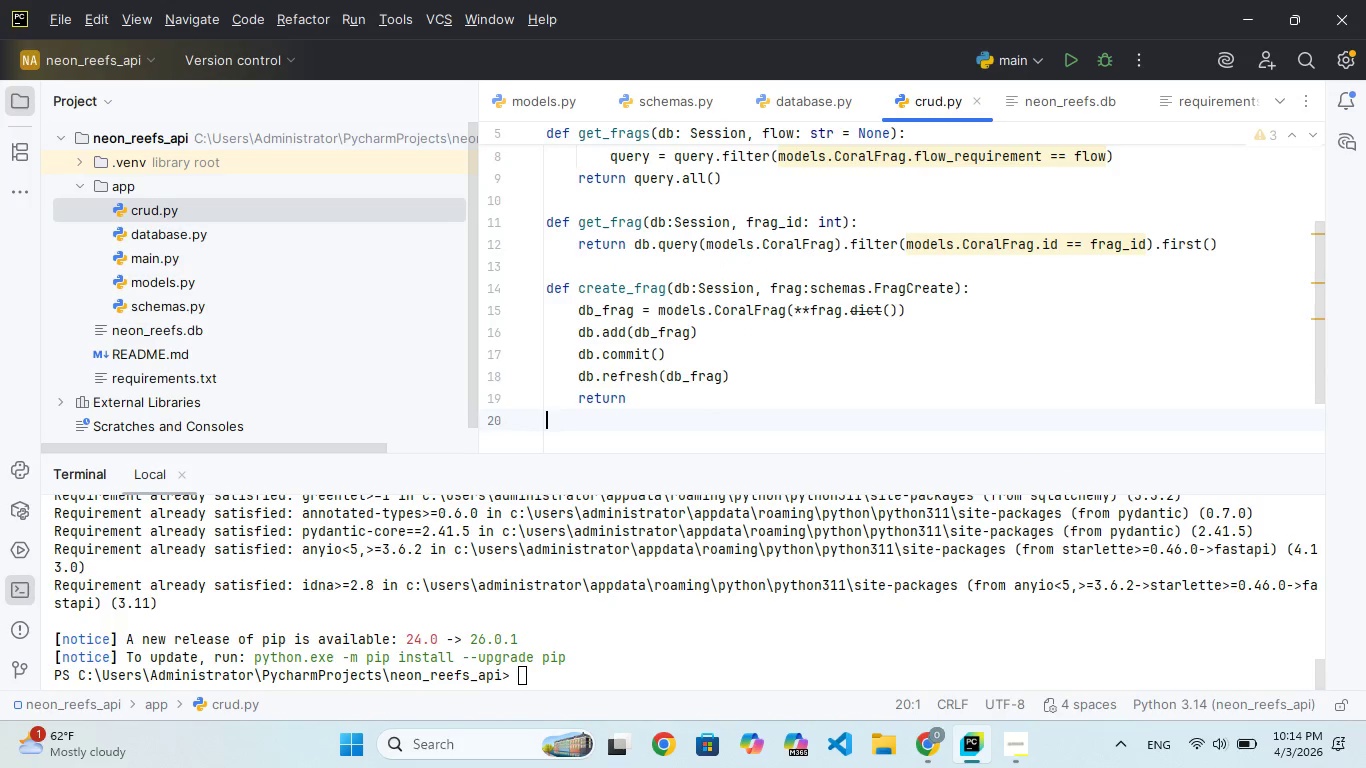 
key(Backspace)
type( db_frag)
 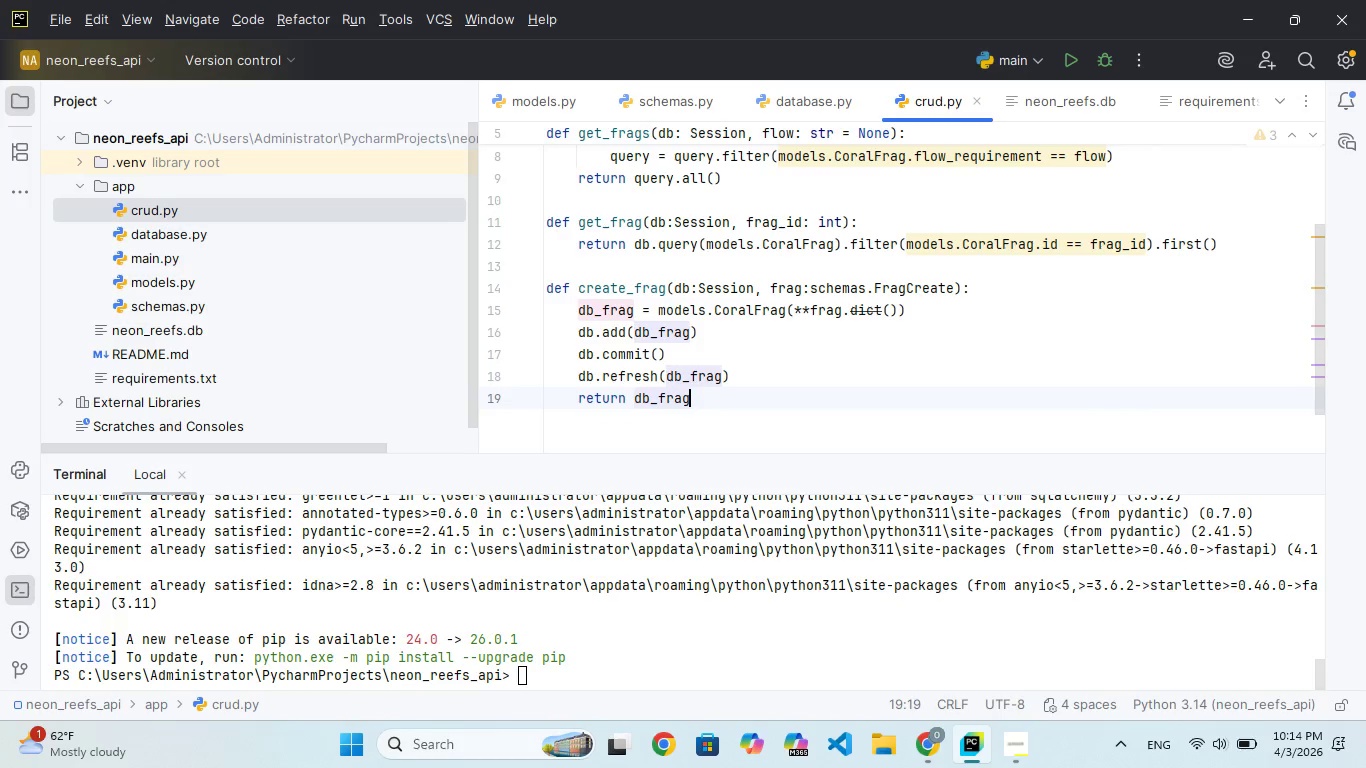 
key(Enter)
 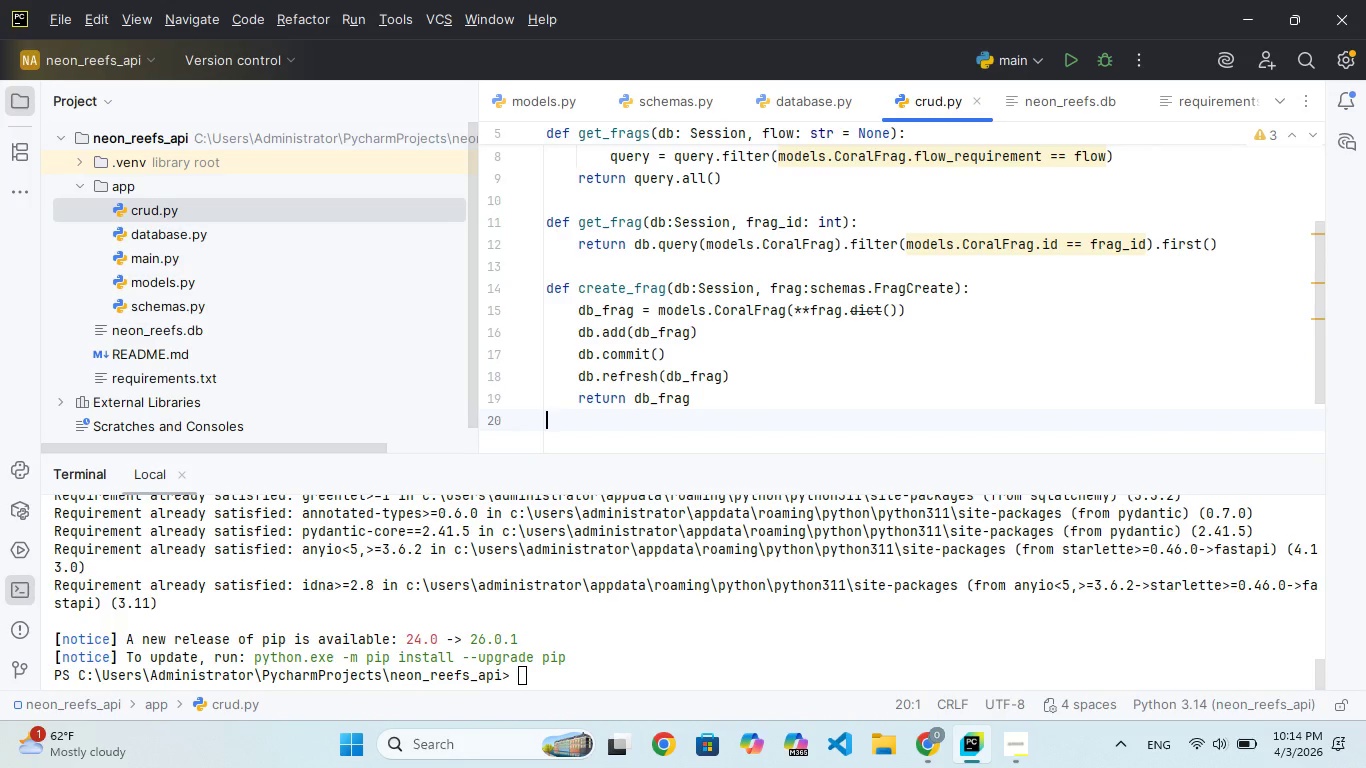 
key(Enter)
 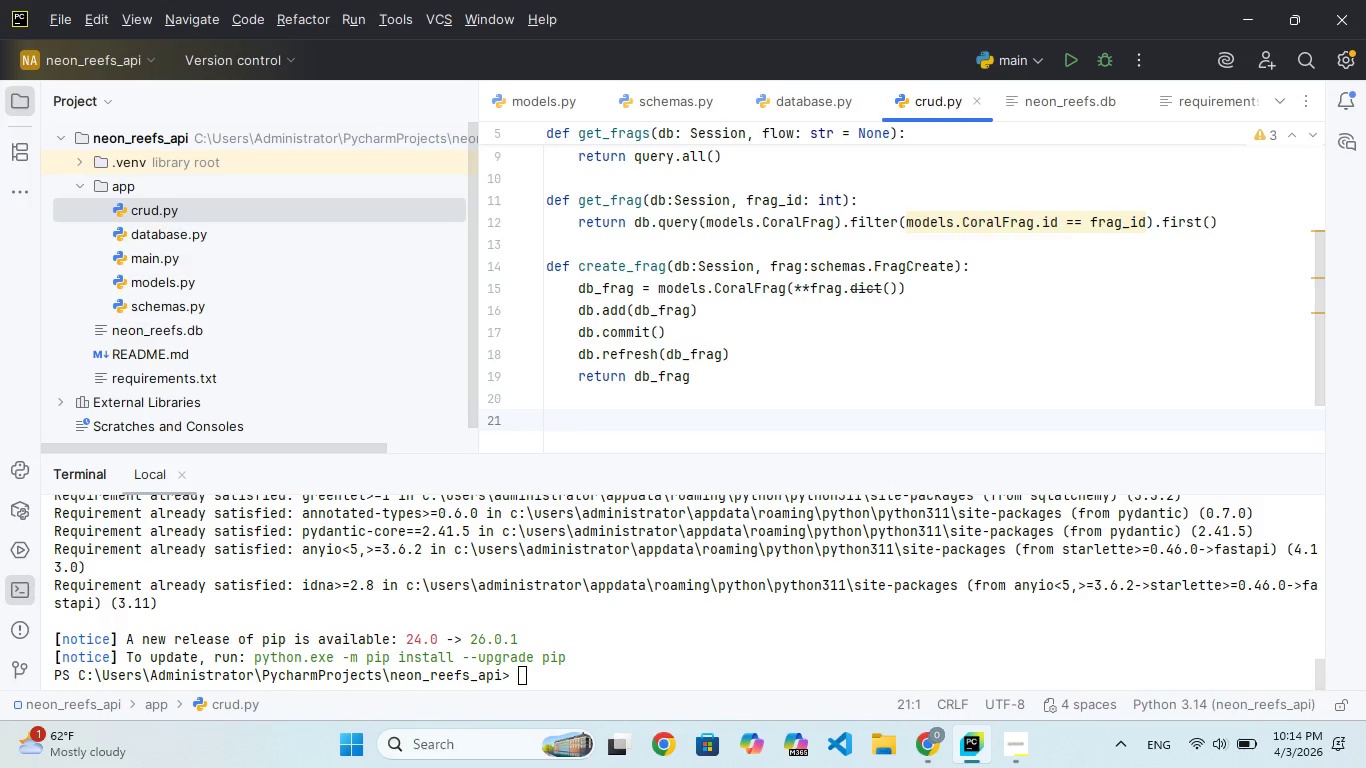 
wait(9.92)
 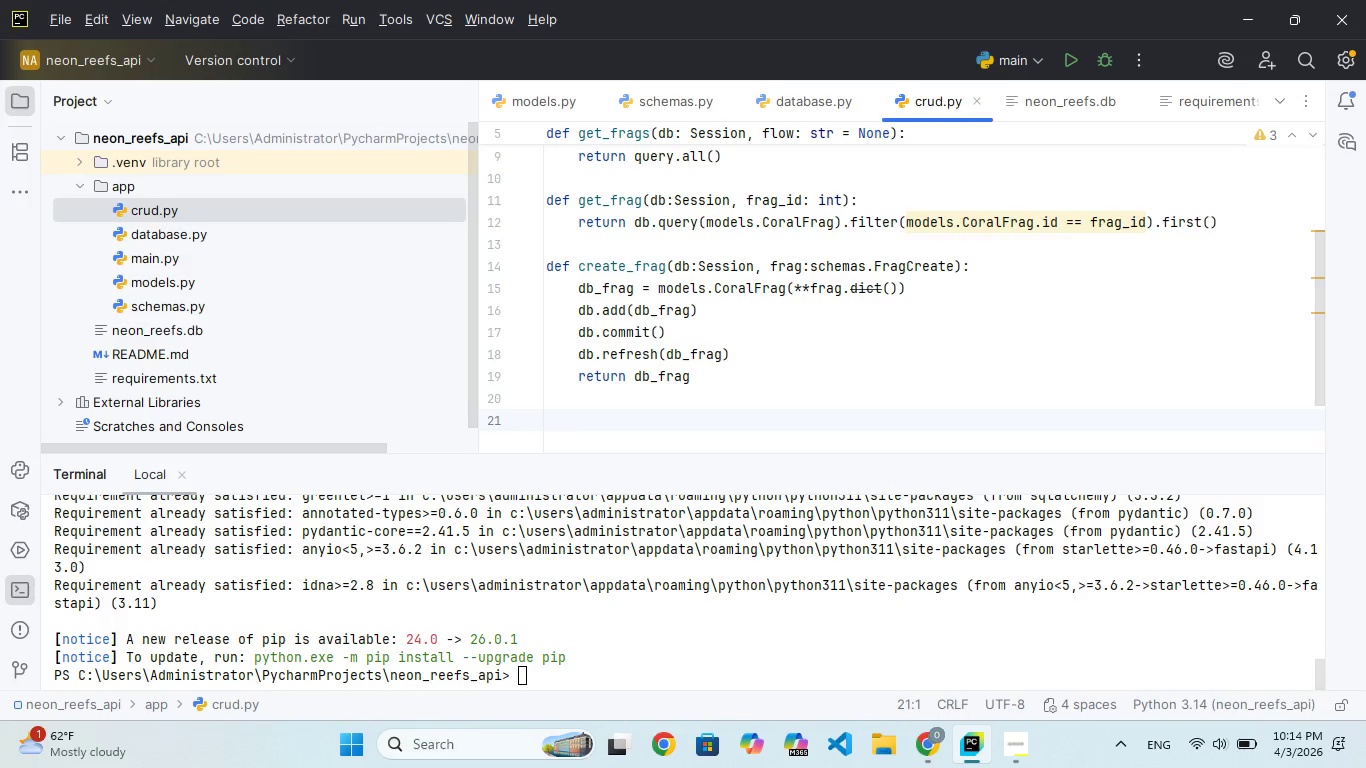 
type(def upa)
key(Backspace)
type(date_frag(db)
 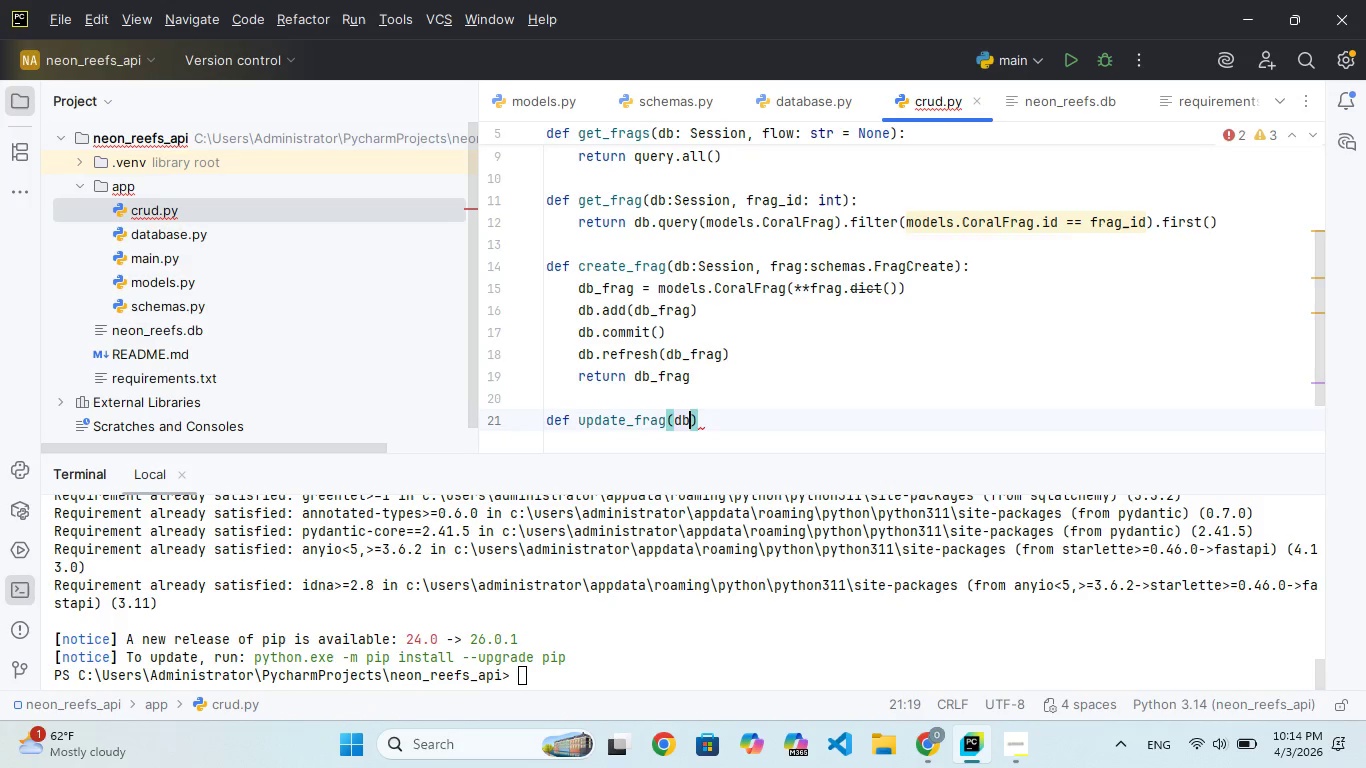 
key(Shift+Semicolon)
 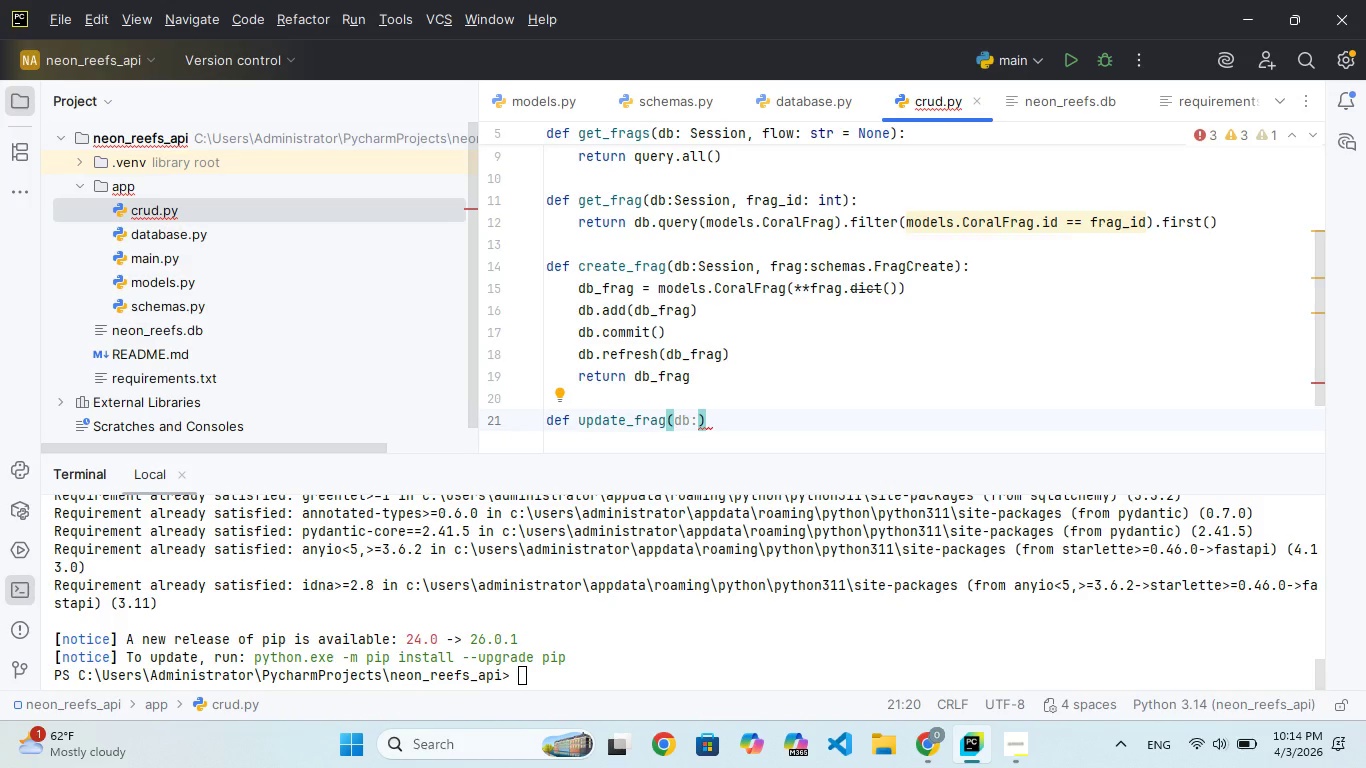 
type(Session, frag)
 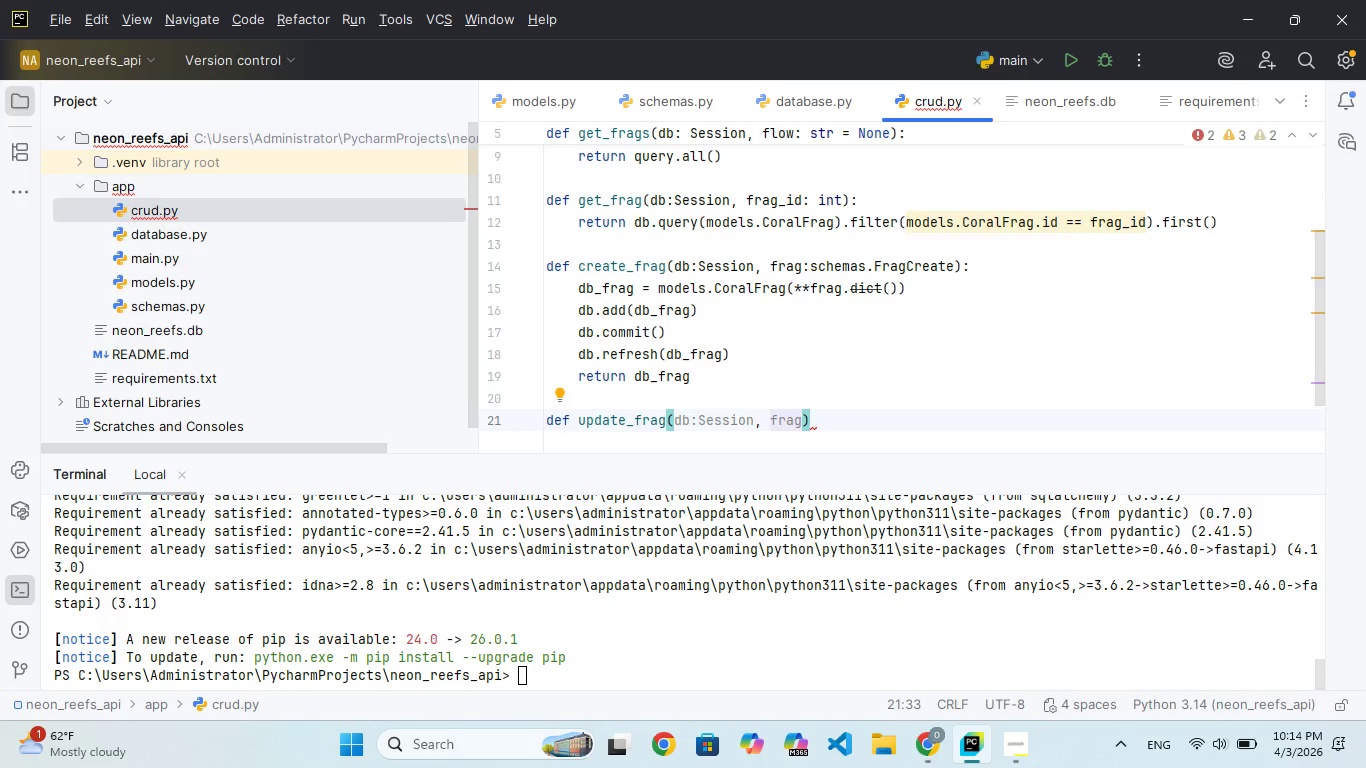 
type(_d: int, frag)
 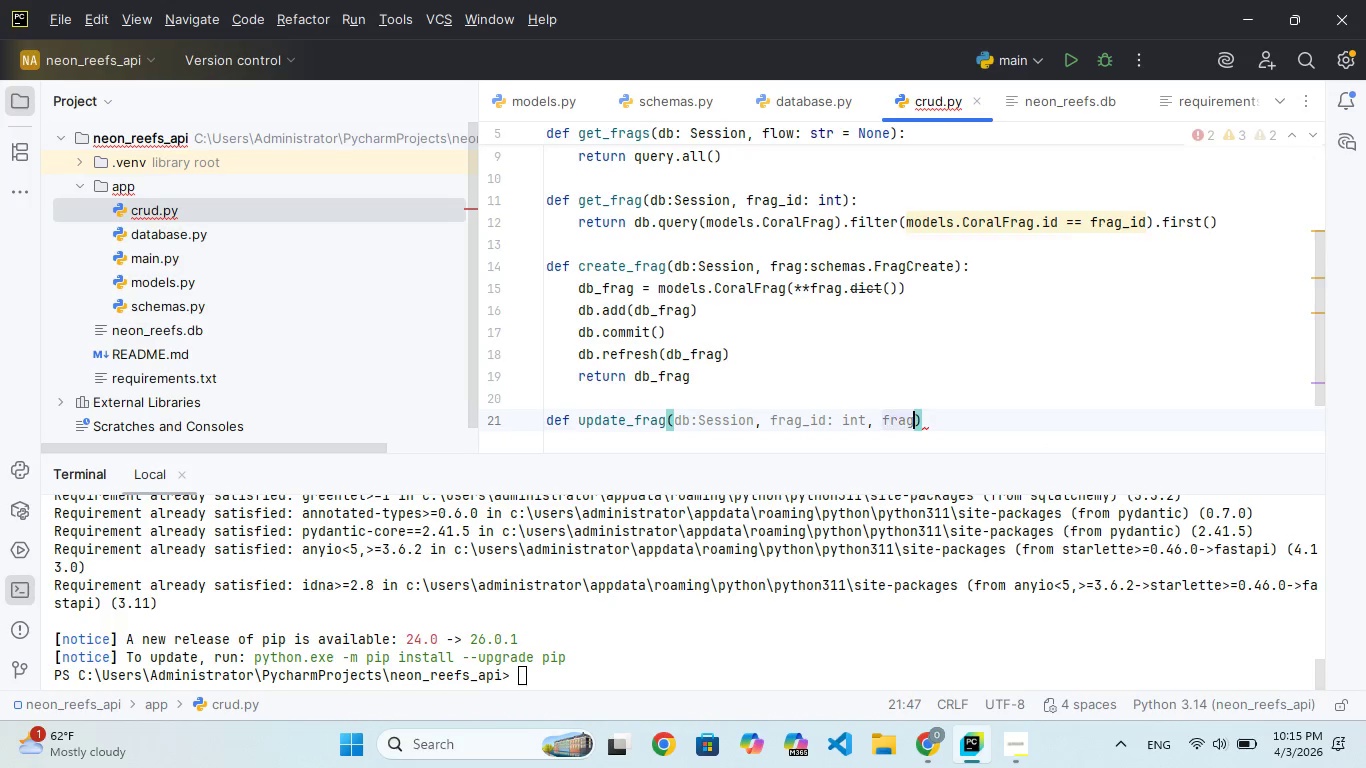 
type(_data)
 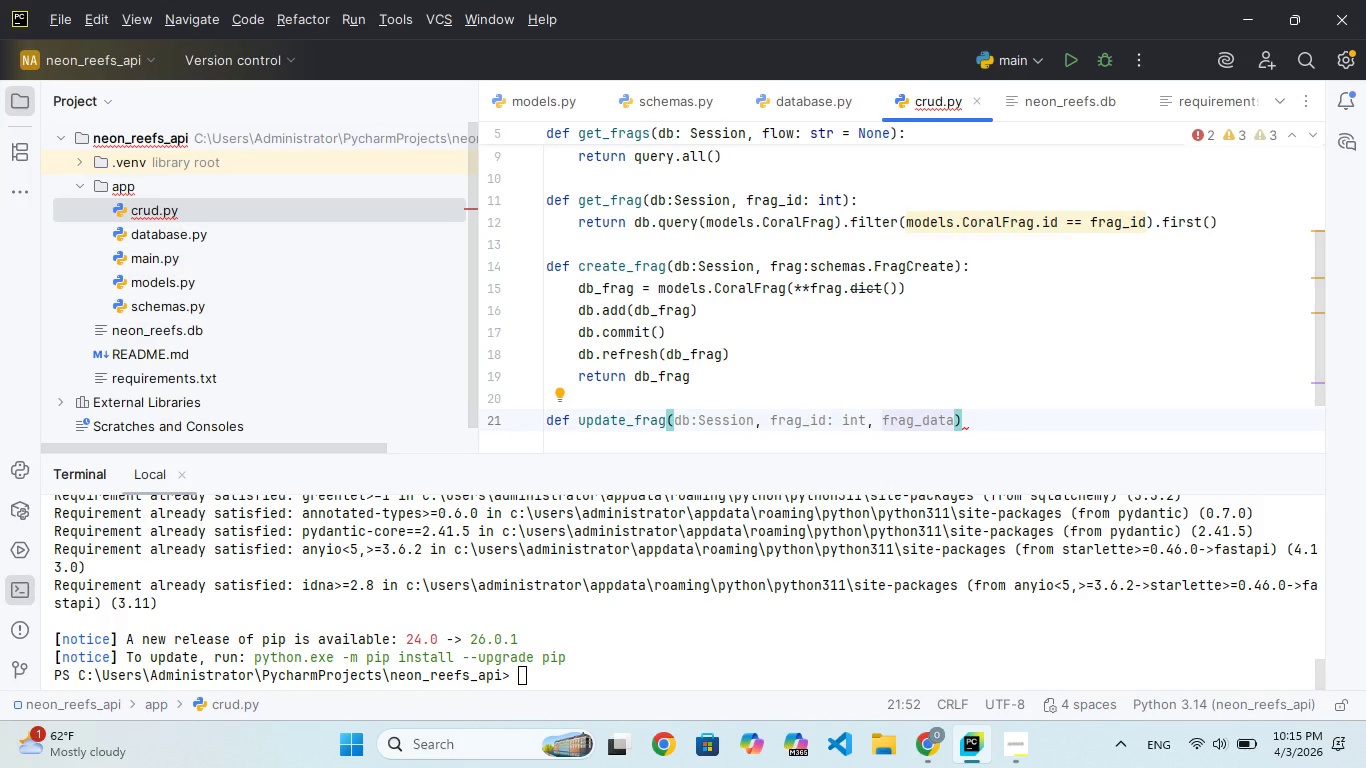 
key(Shift+Semicolon)
 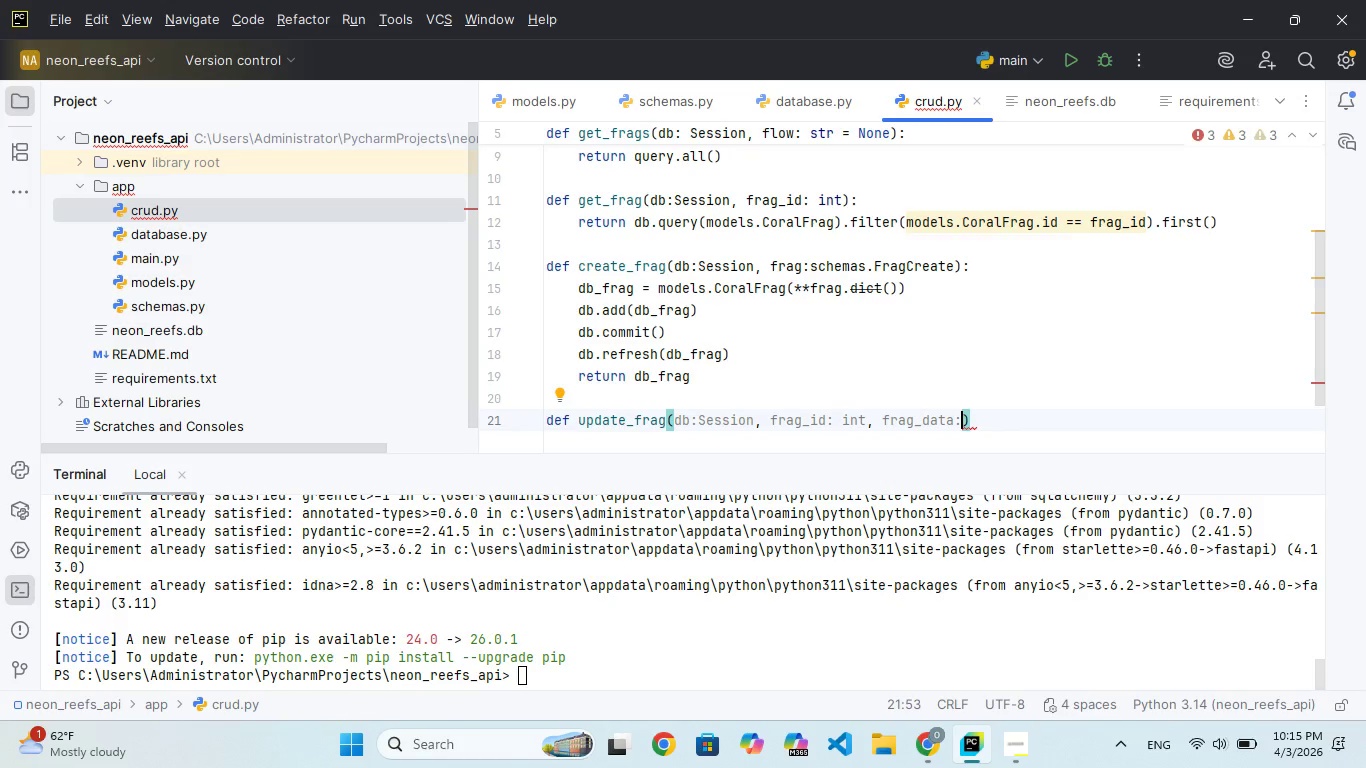 
type( schemas.Frag)
 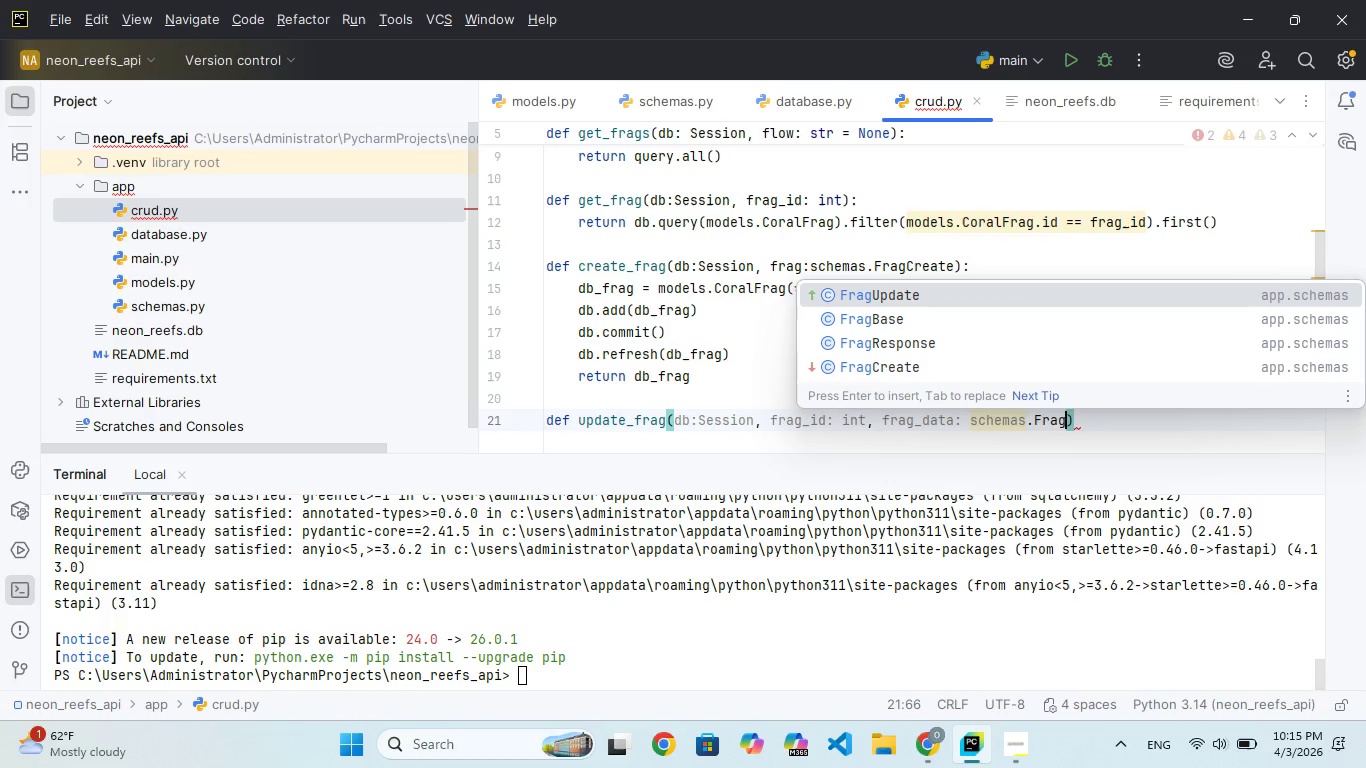 
key(Enter)
 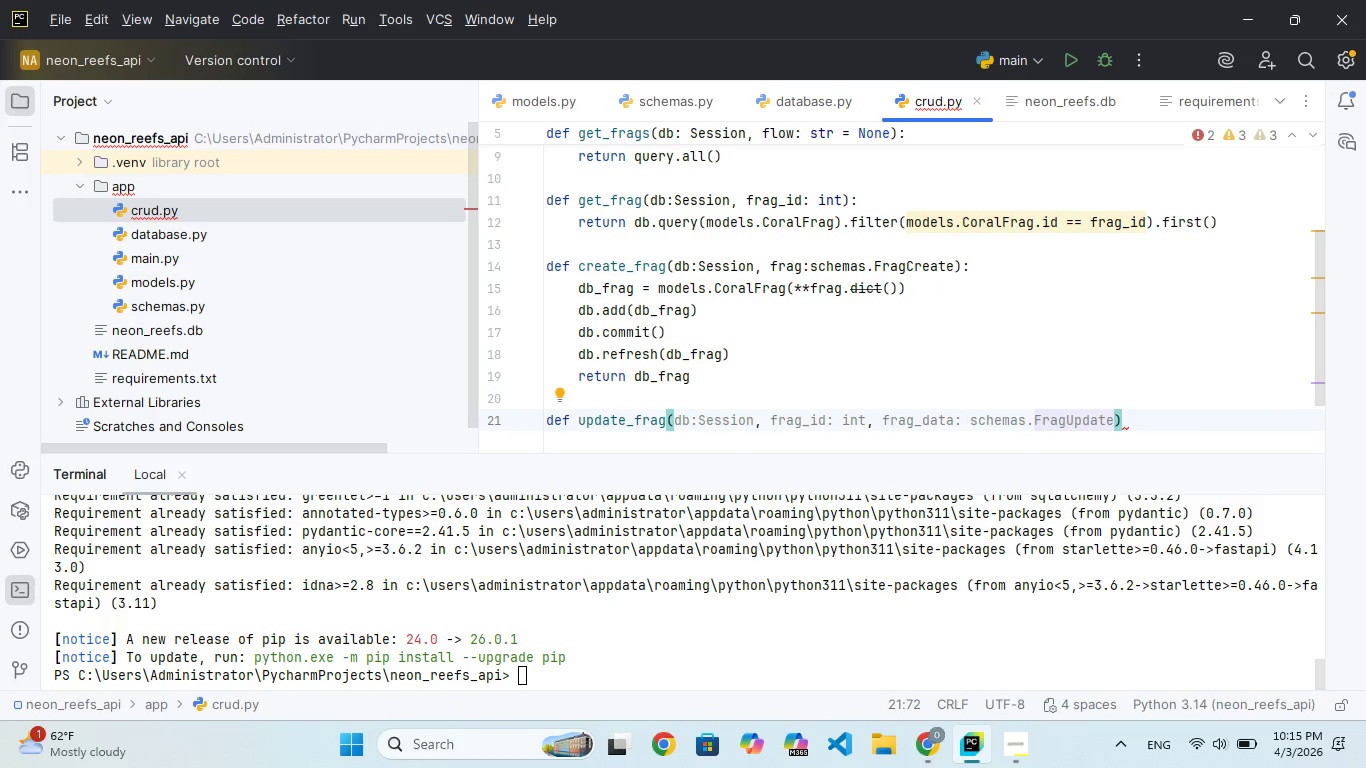 
wait(5.73)
 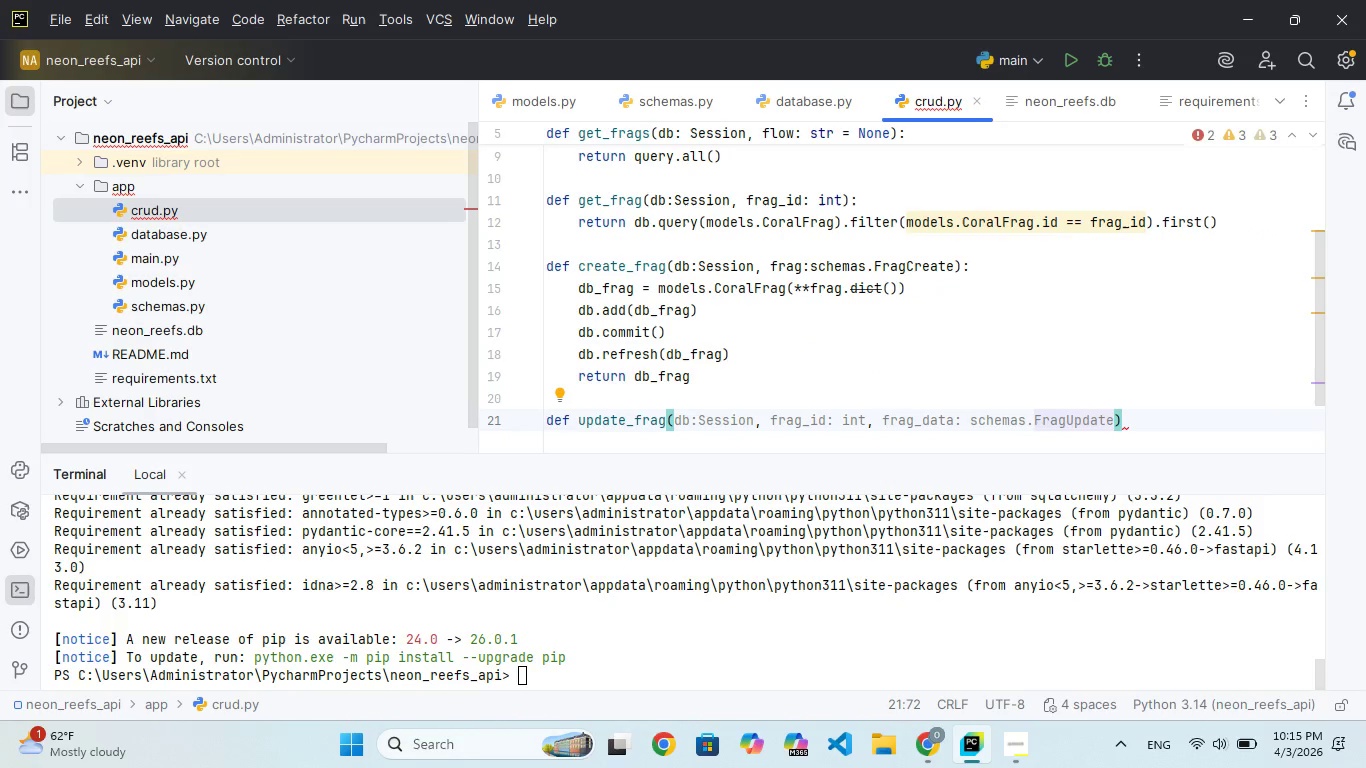 
key(ArrowRight)
 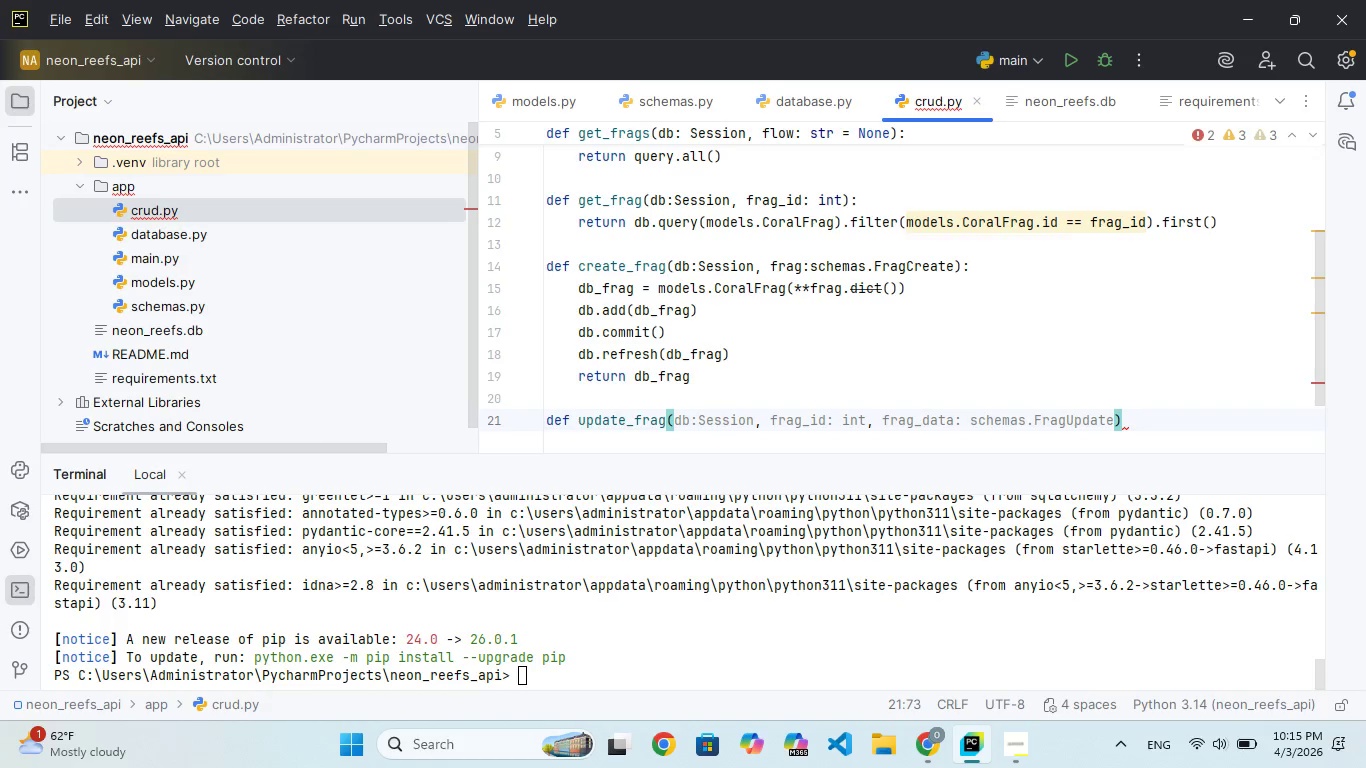 
key(Shift+Semicolon)
 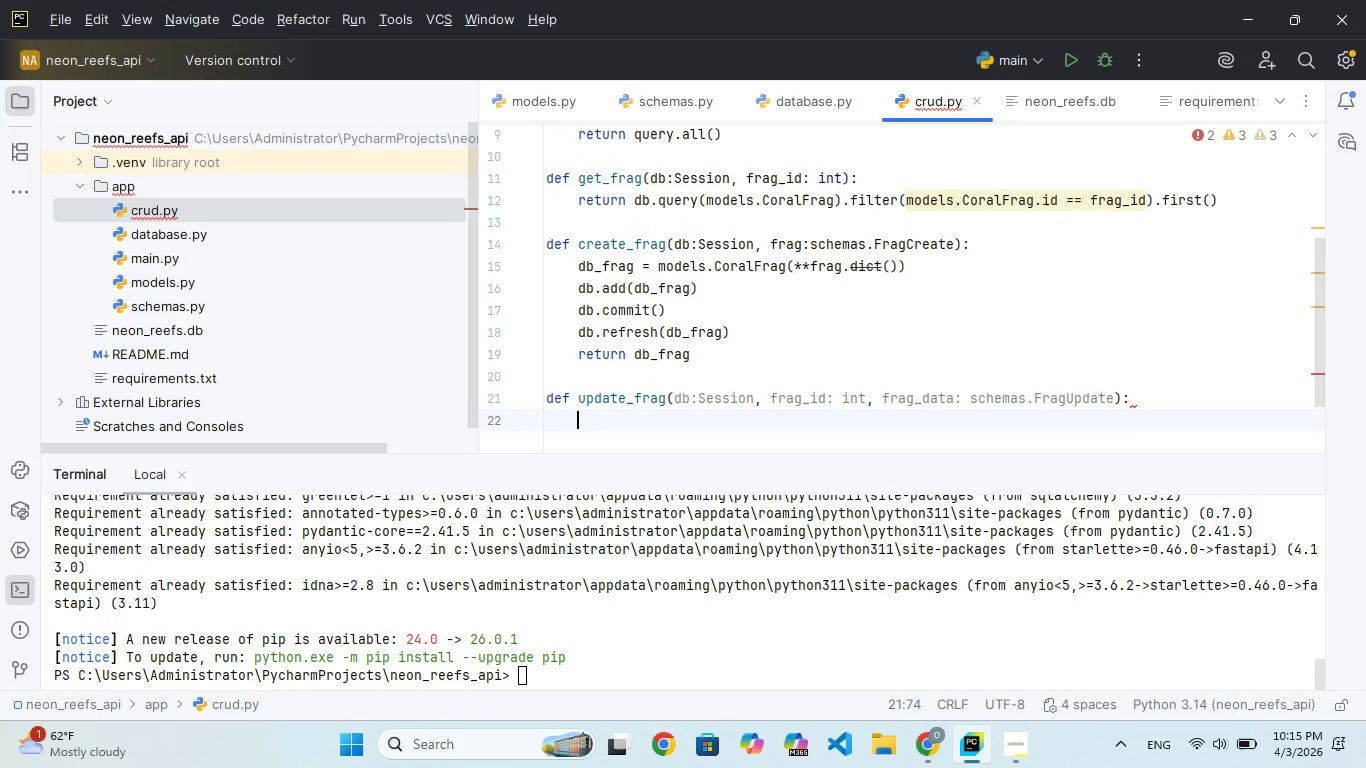 
key(Enter)
 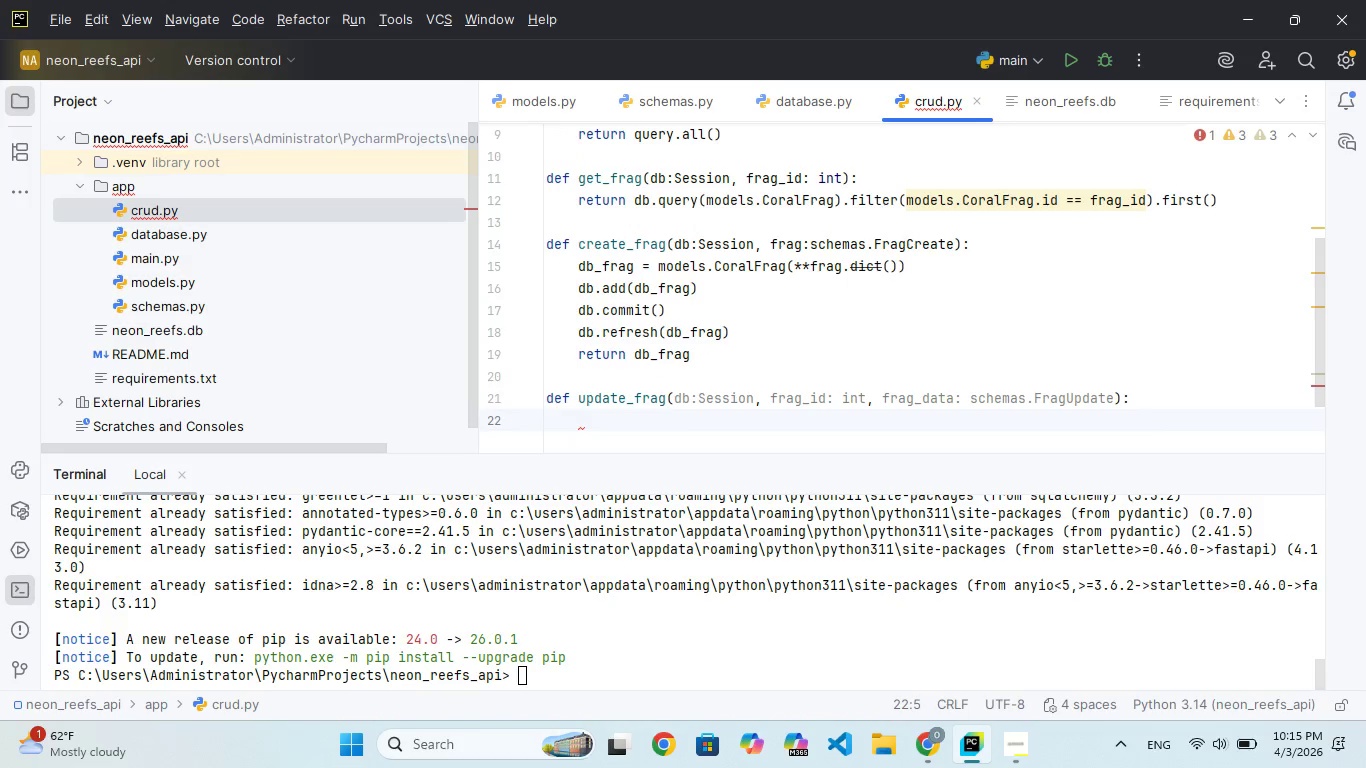 
wait(5.66)
 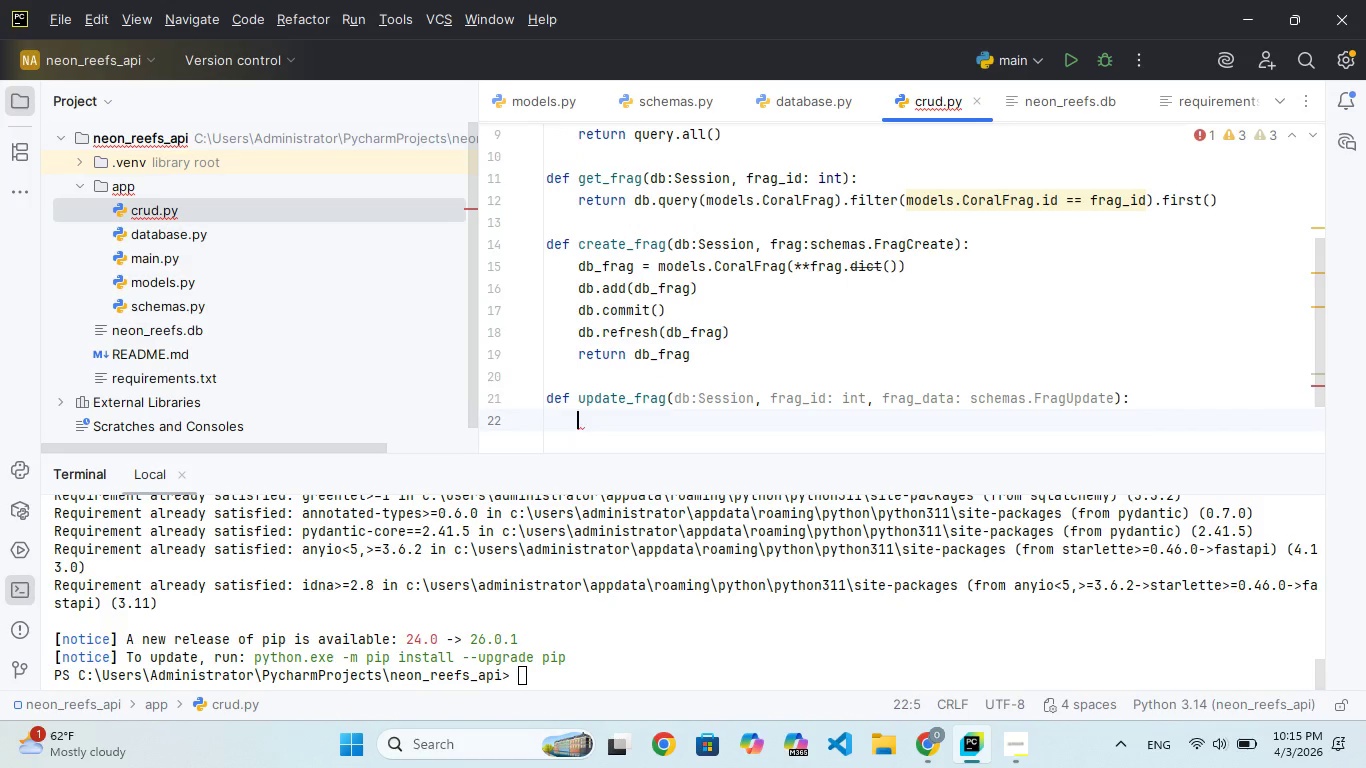 
type(frag = )
 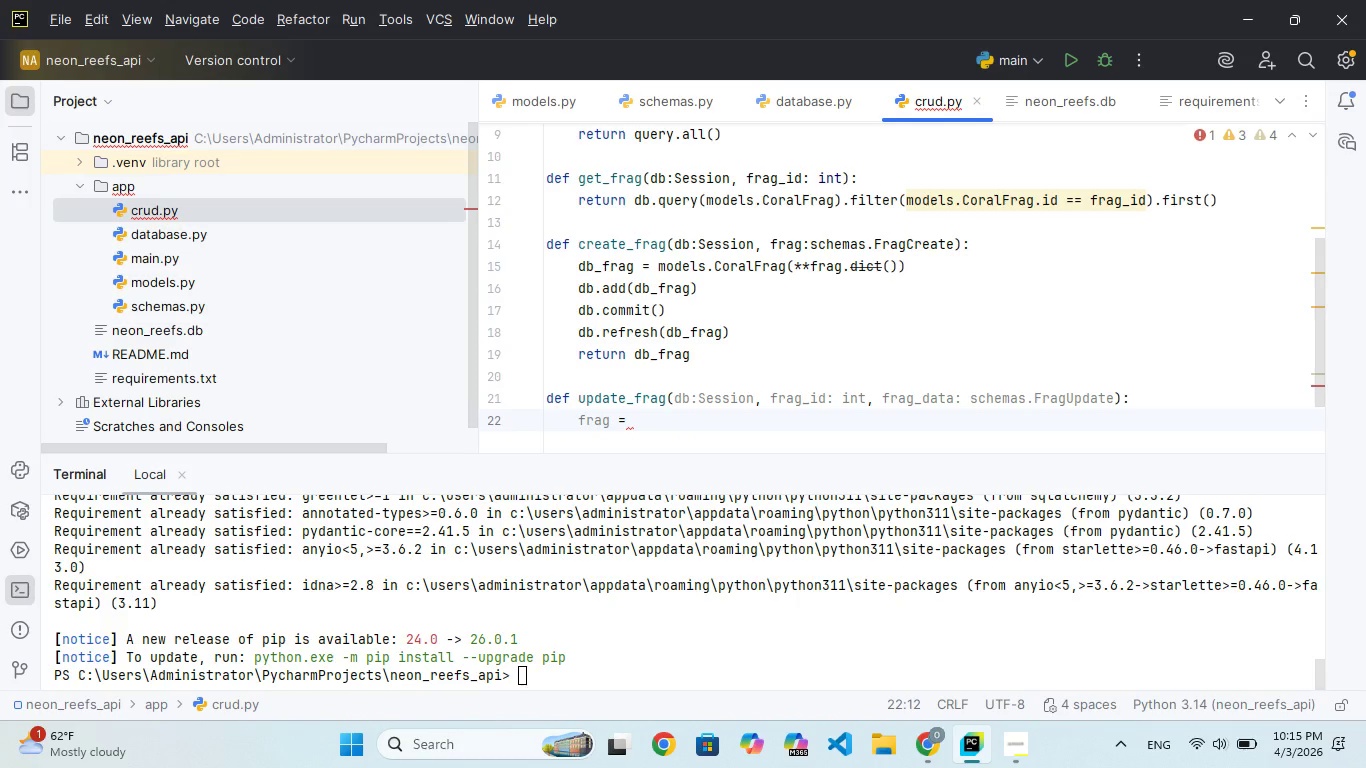 
type(get_)
 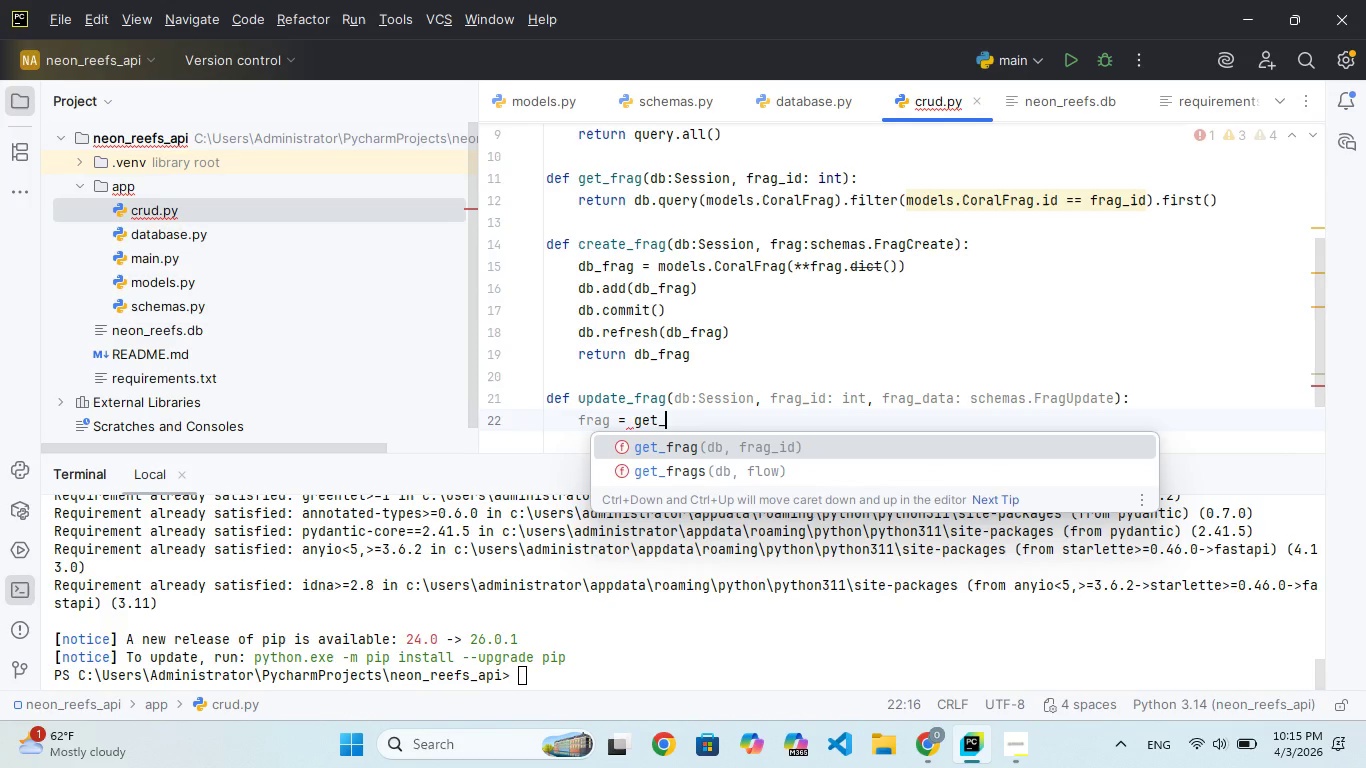 
key(Enter)
 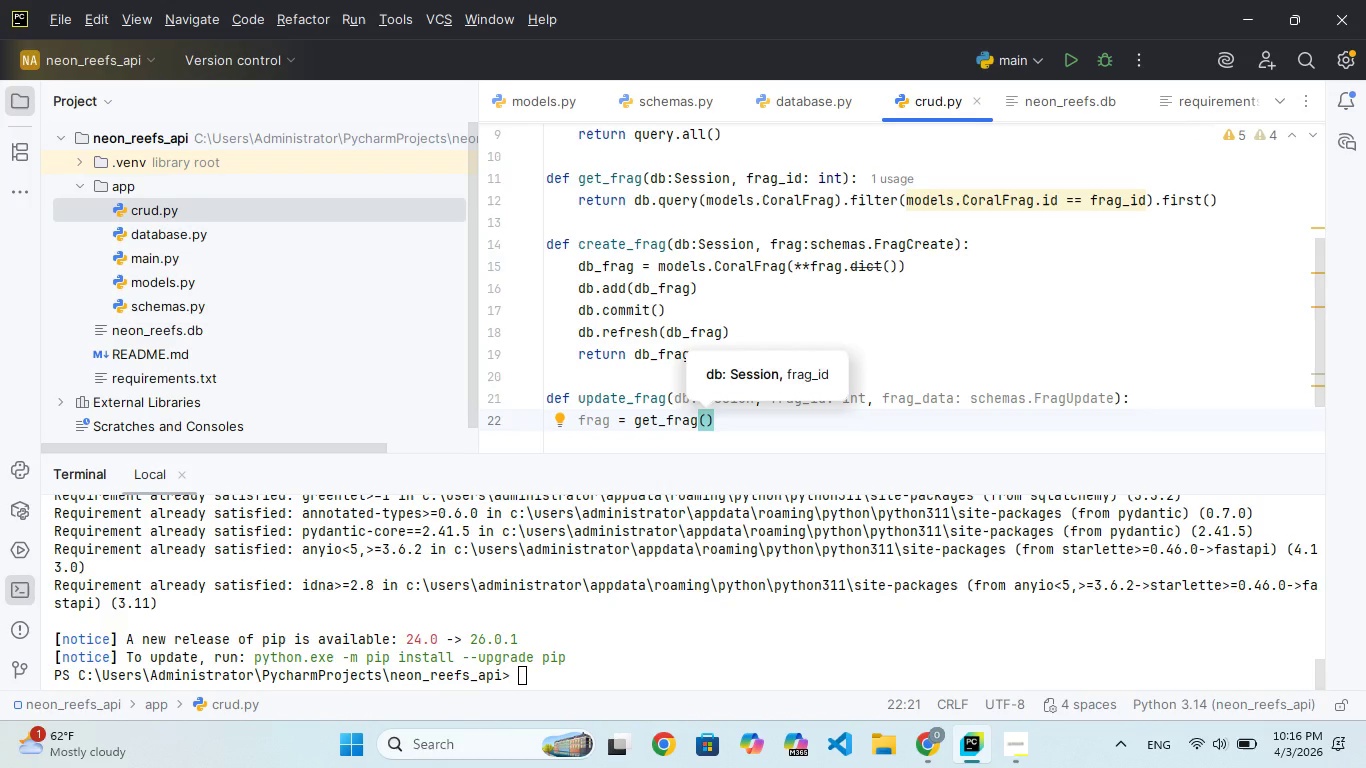 
type(db, frag)
 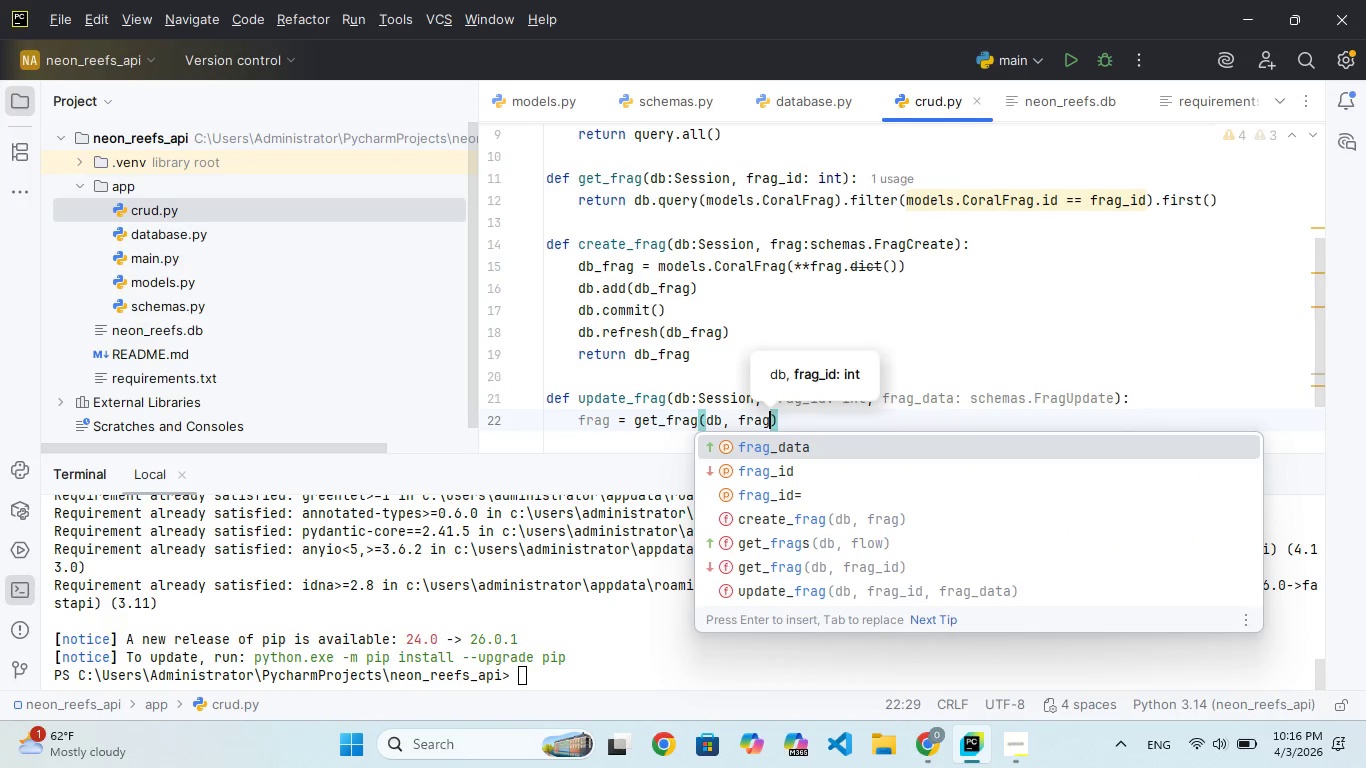 
key(ArrowDown)
 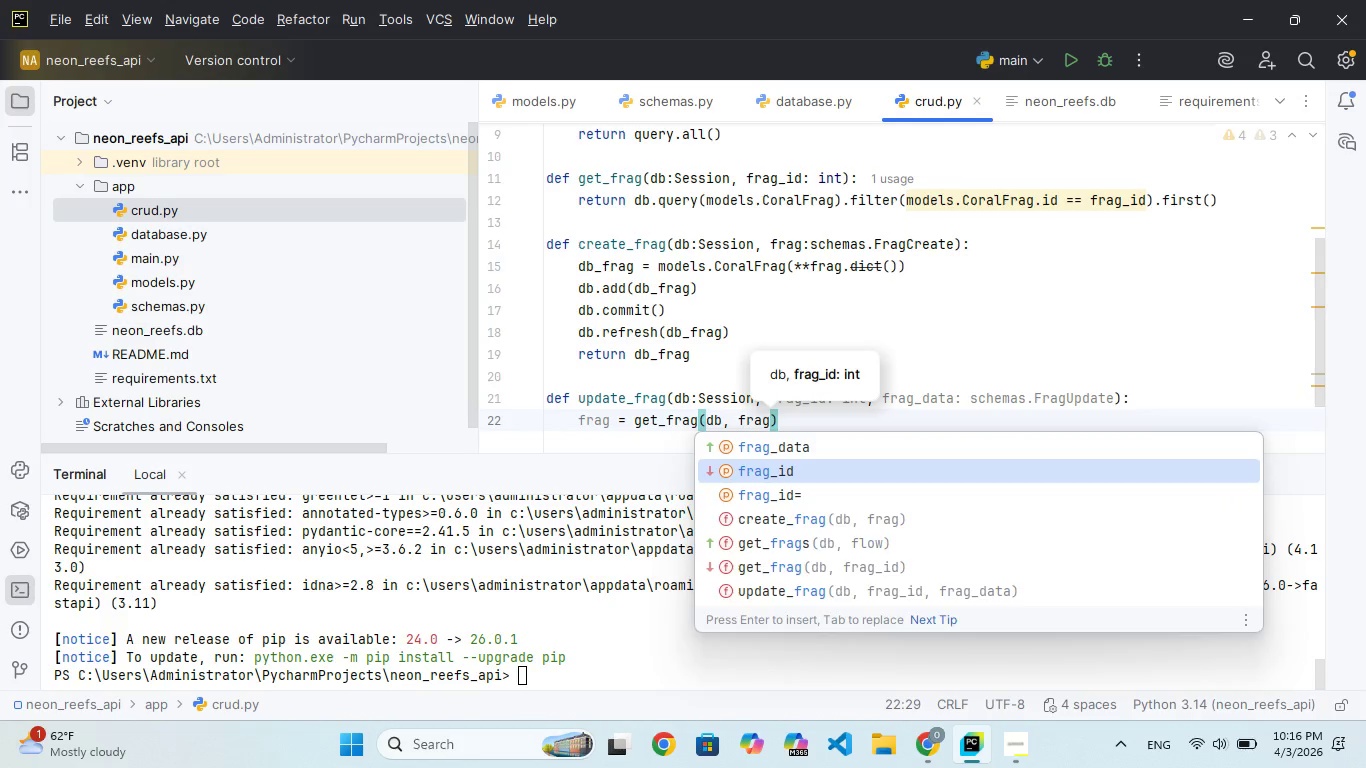 
key(Enter)
 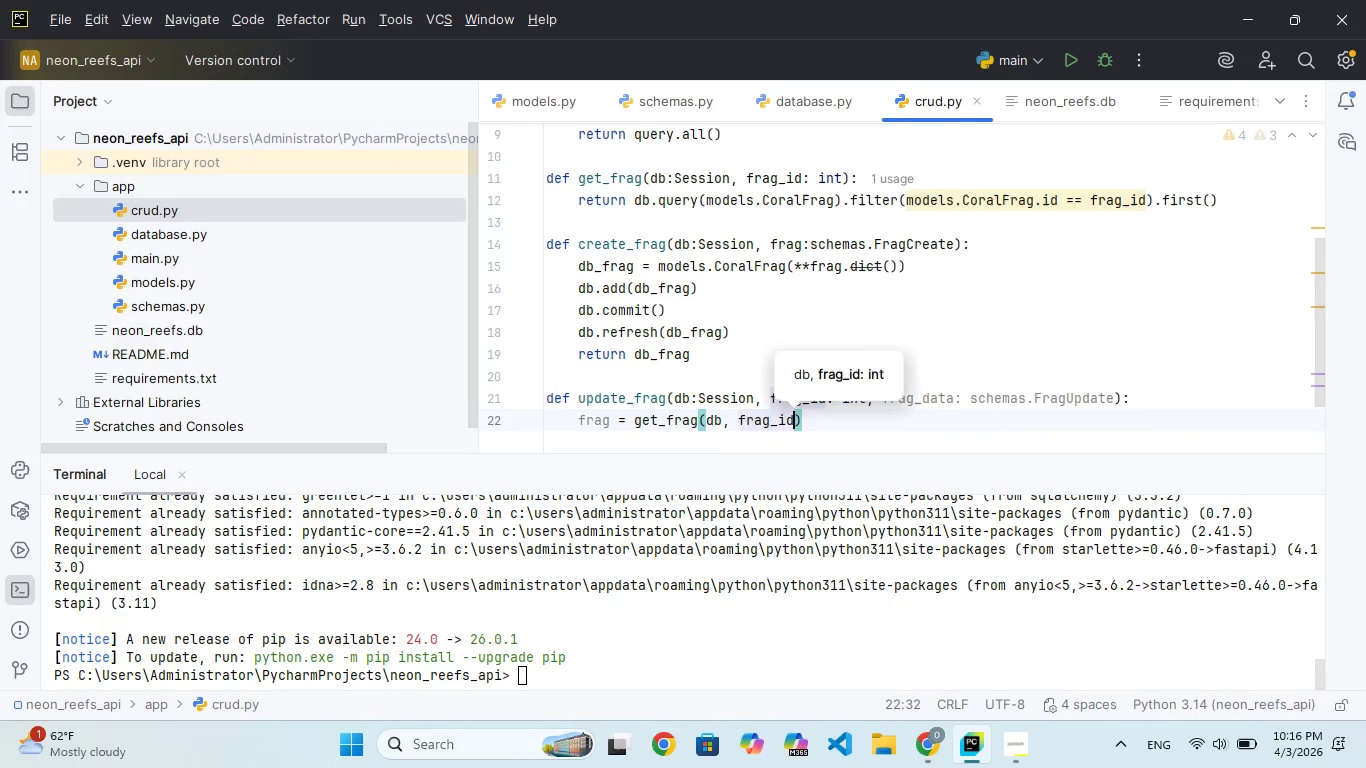 
key(ArrowRight)
 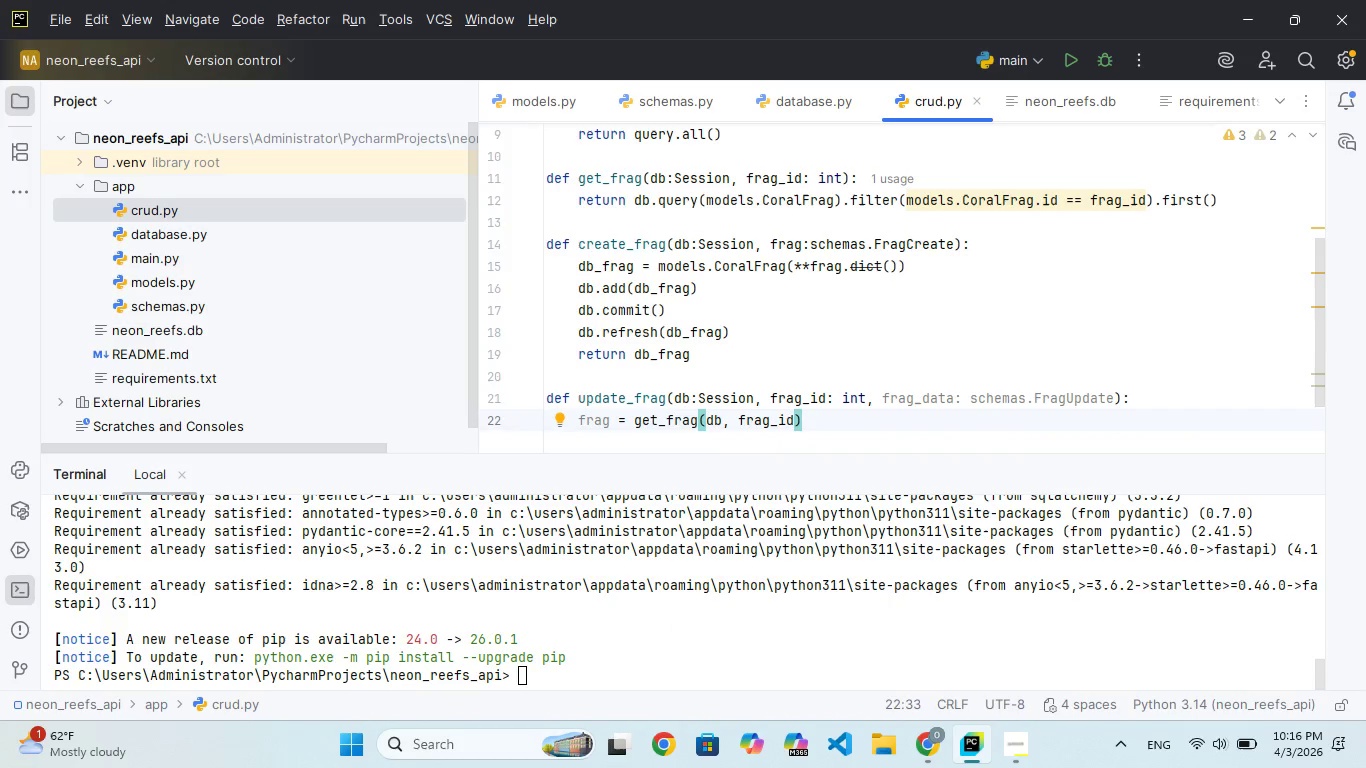 
key(Enter)
 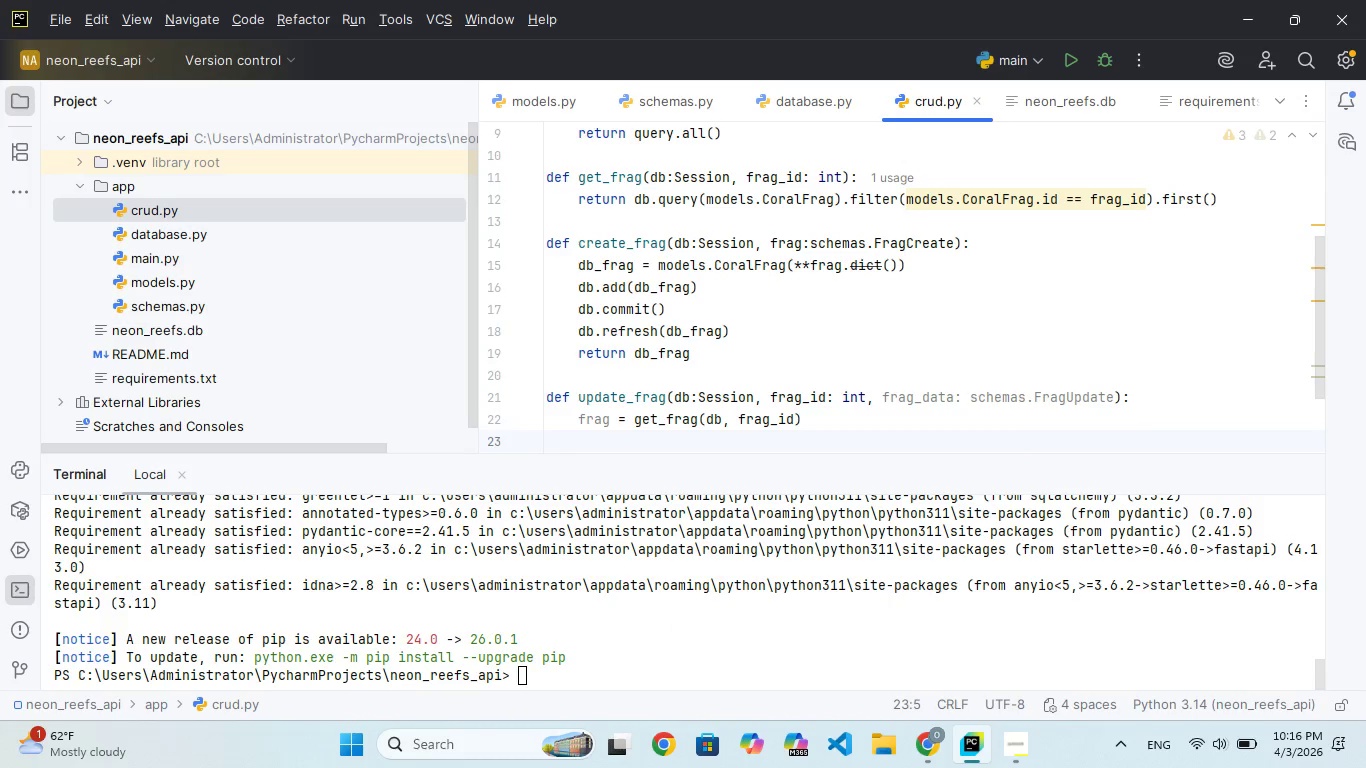 
hold_key(key=I, duration=0.44)
 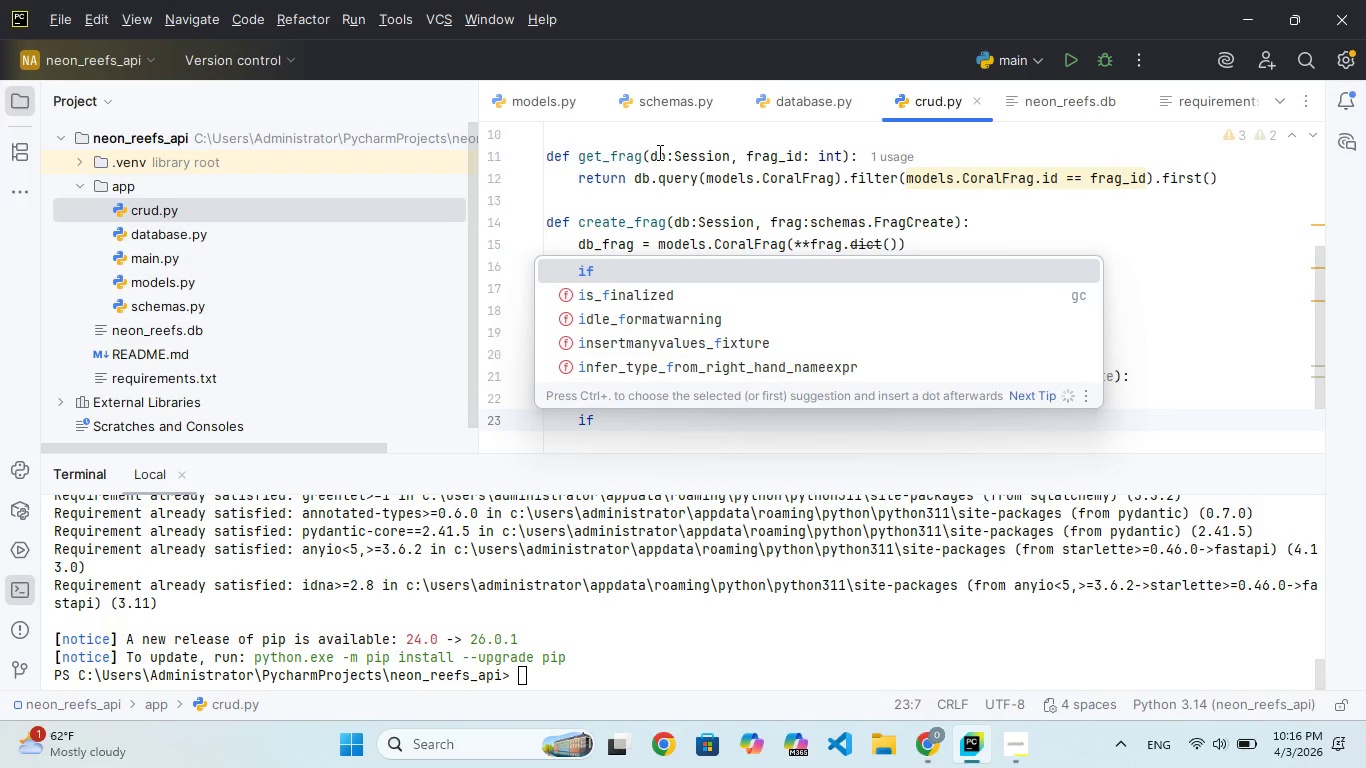 
type(f ot frag:)
 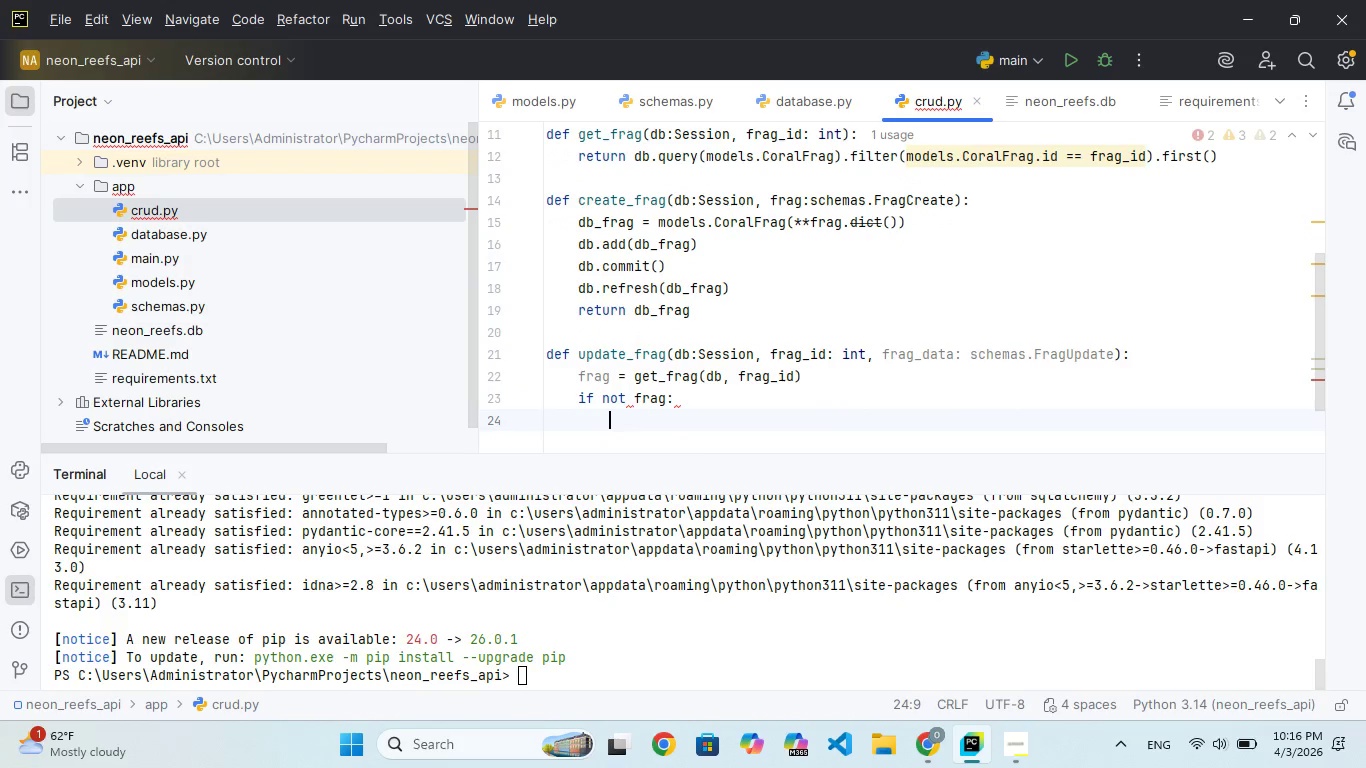 
hold_key(key=N, duration=0.38)
 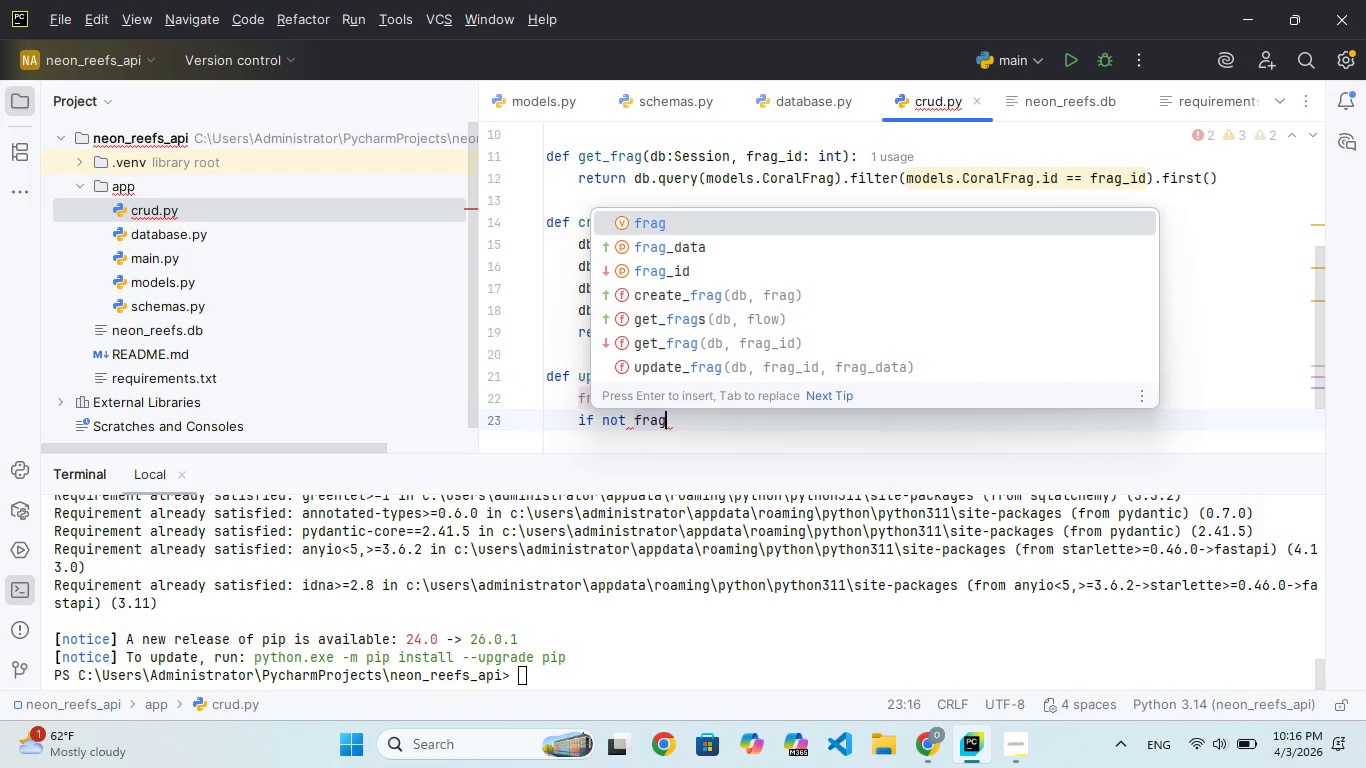 
key(Enter)
 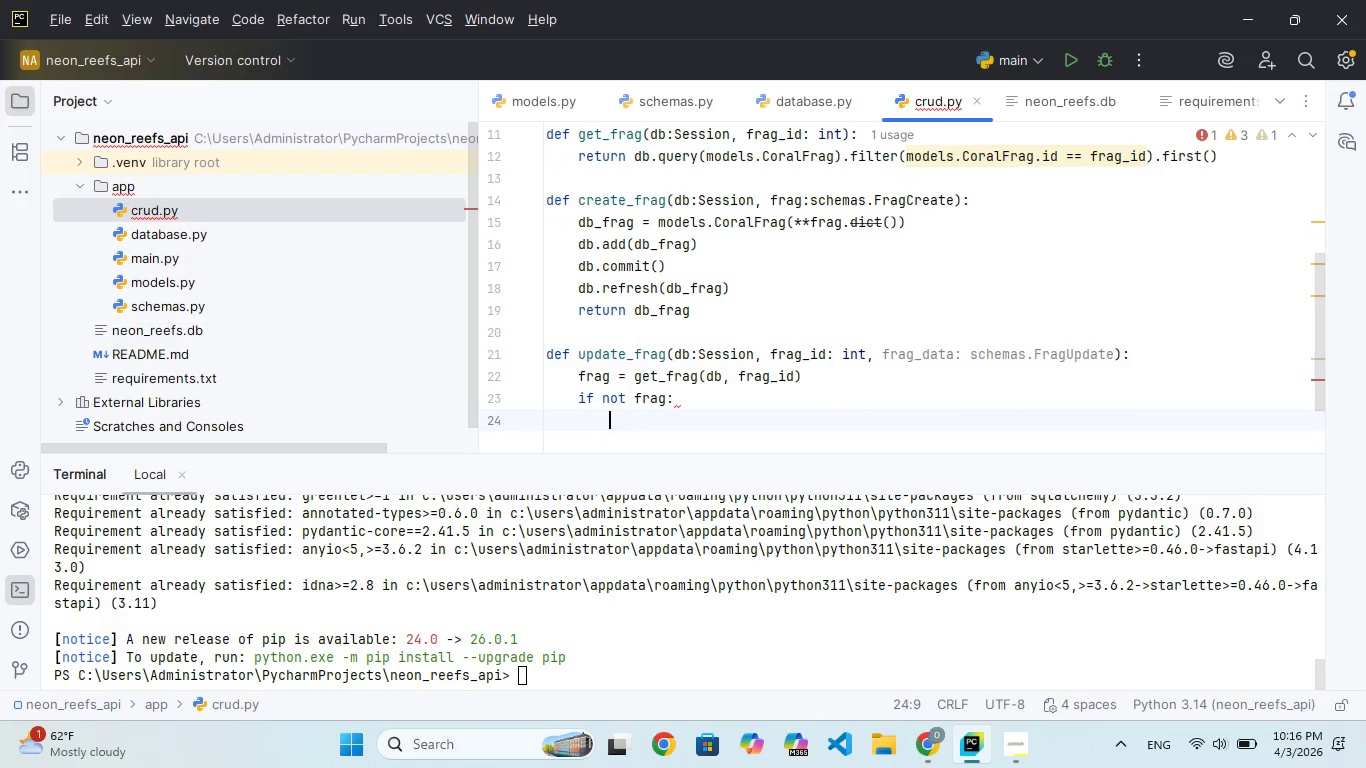 
type(rturn Noe)
 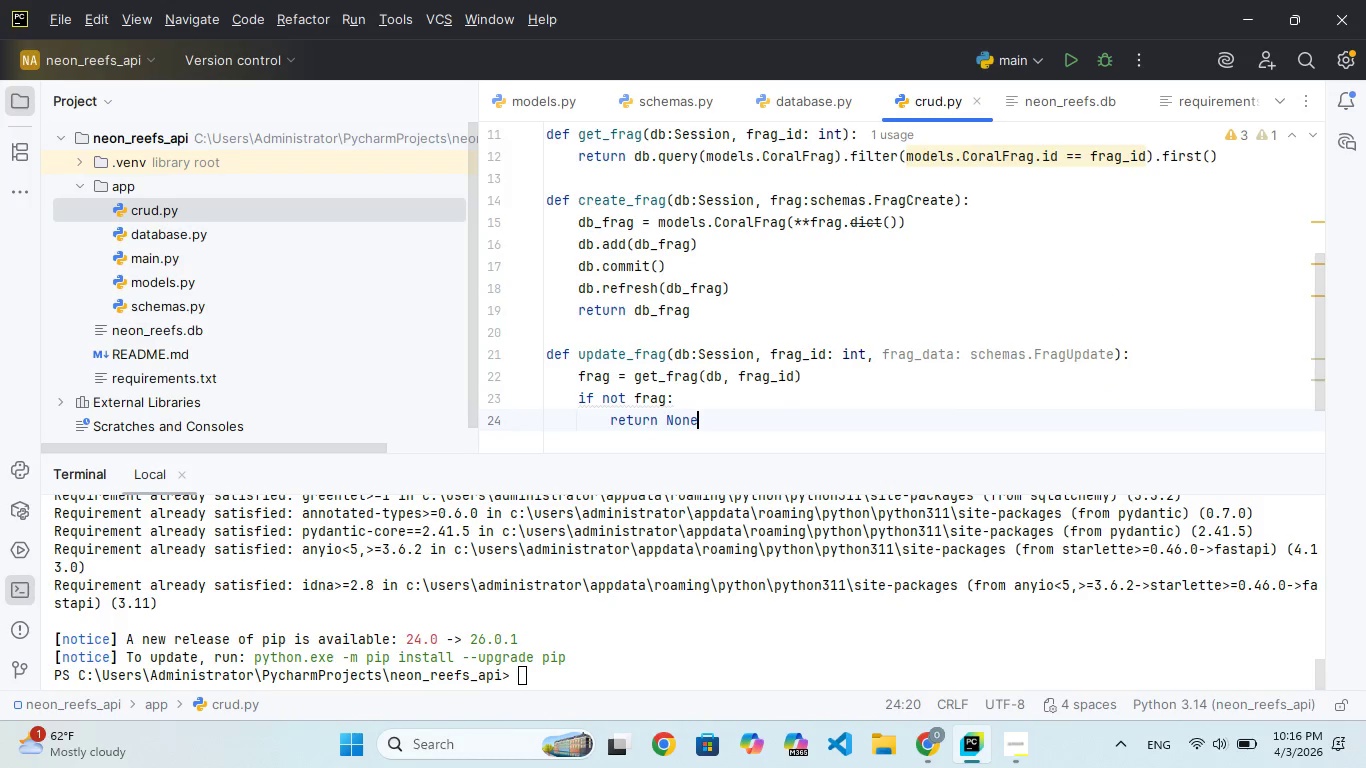 
hold_key(key=N, duration=0.36)
 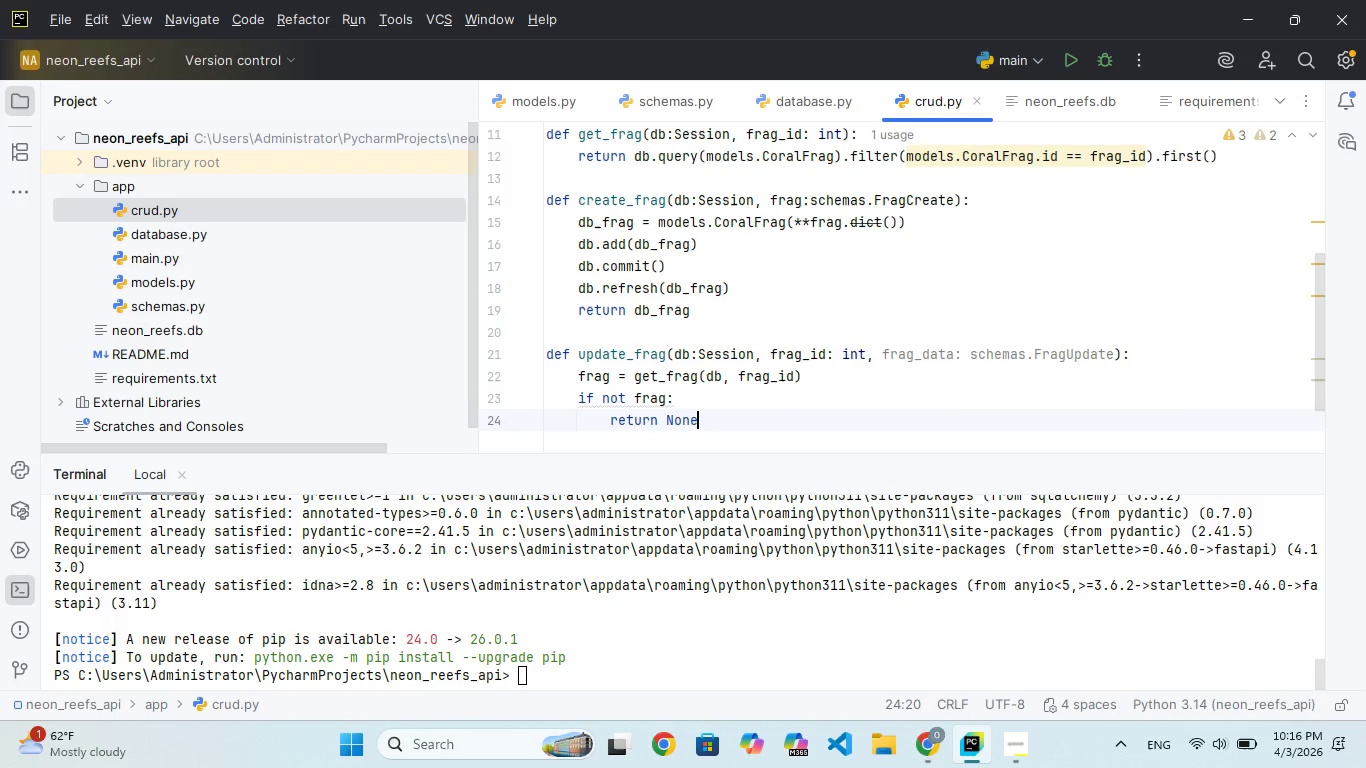 
key(Enter)
 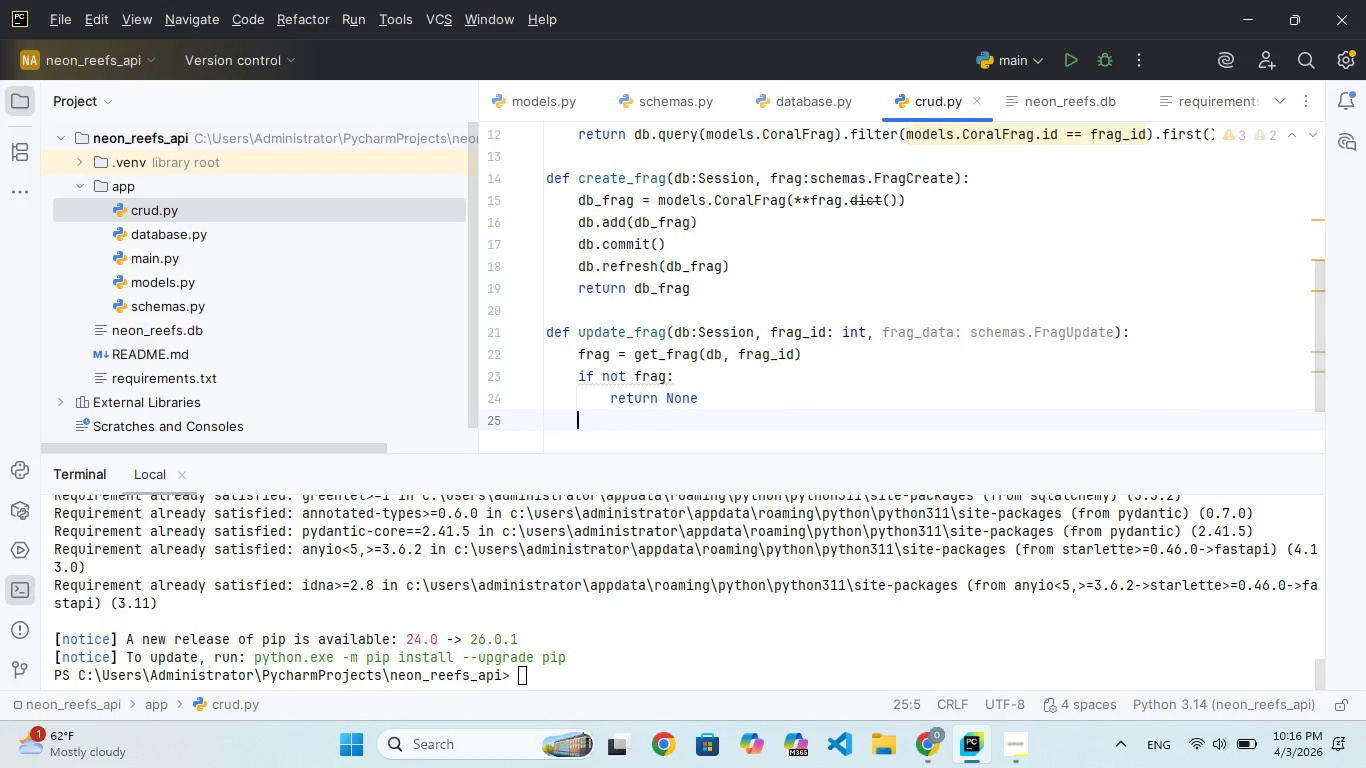 
key(Enter)
 